 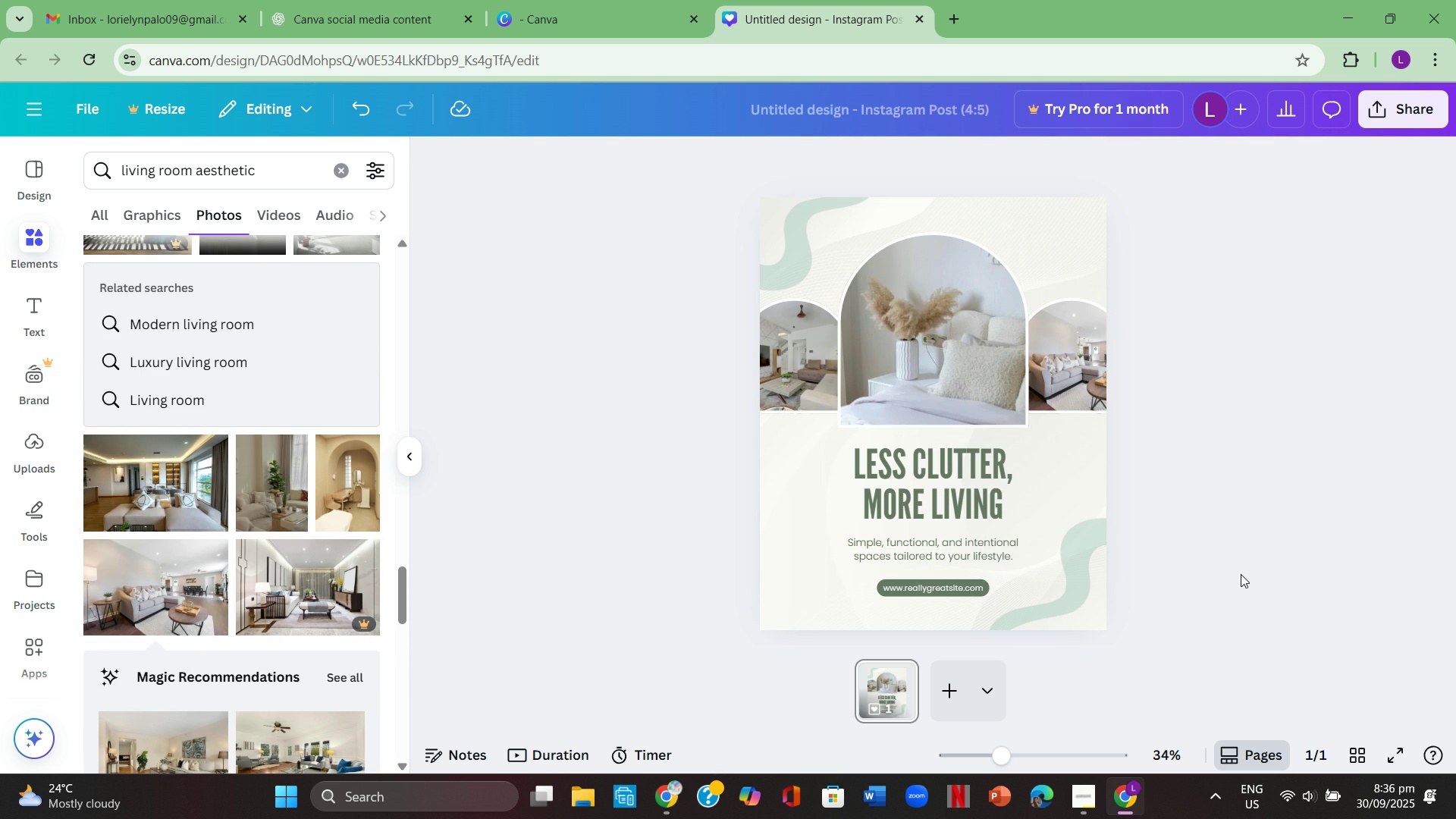 
left_click([1395, 753])
 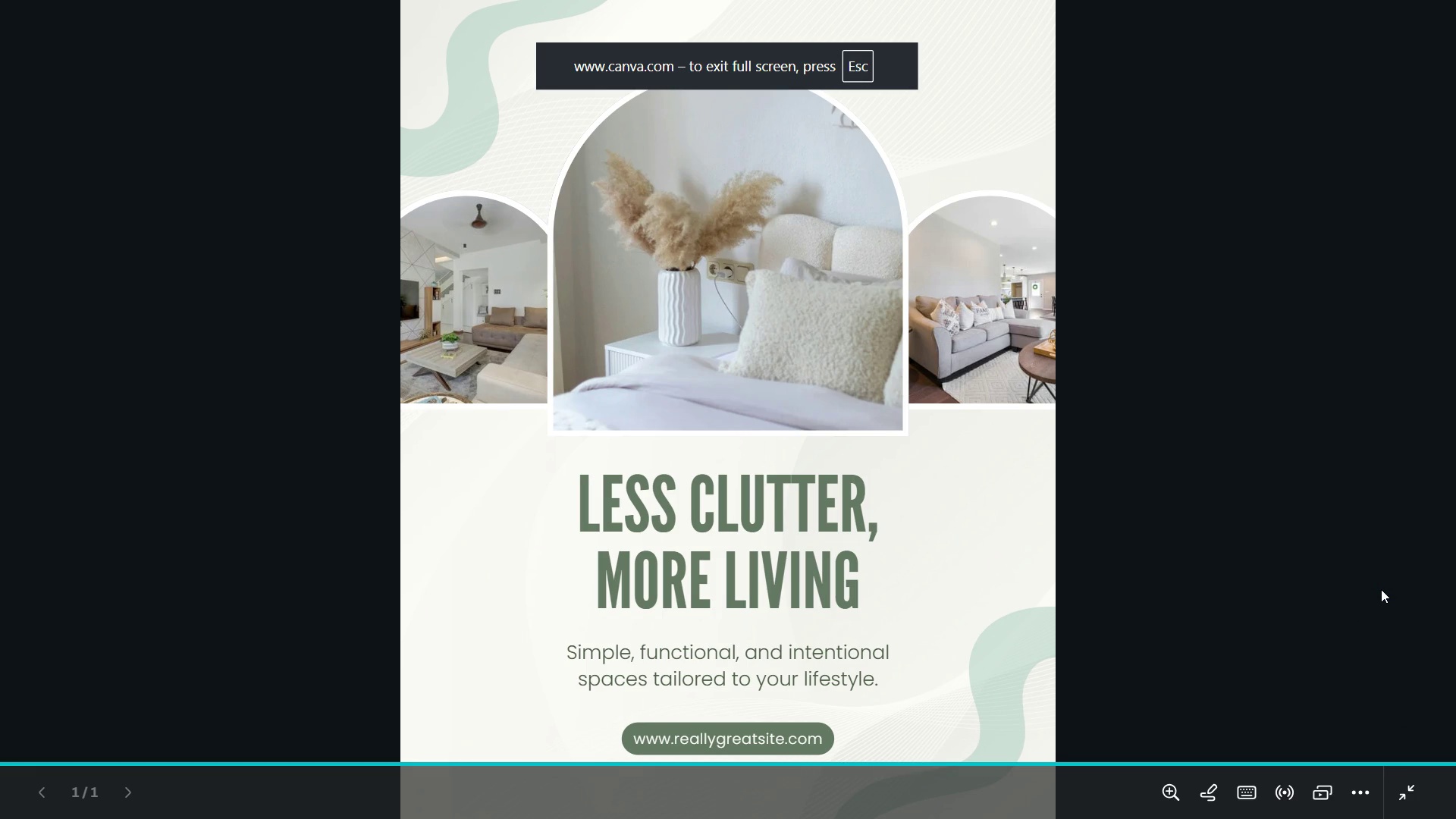 
key(Escape)
 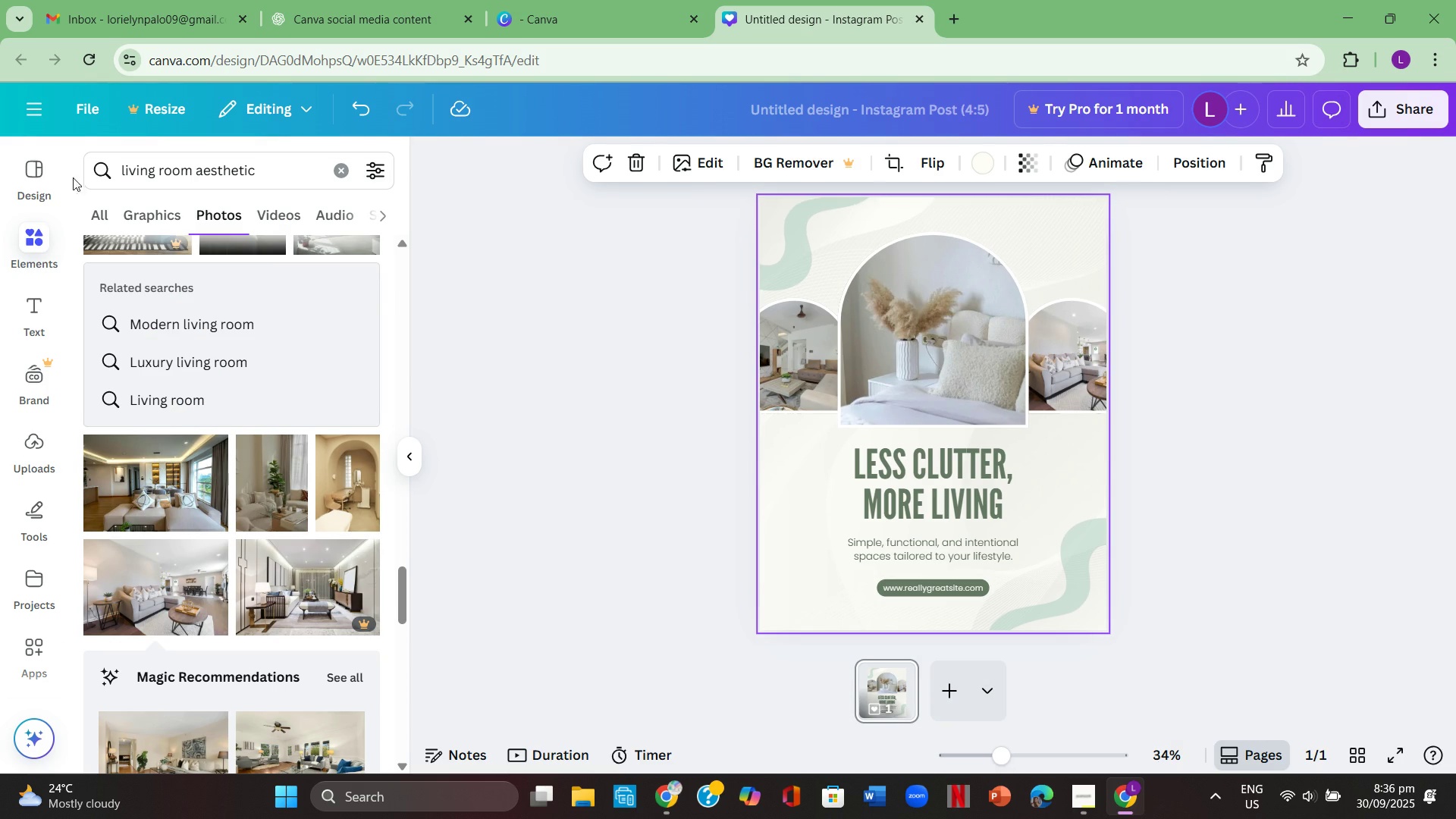 
left_click([42, 171])
 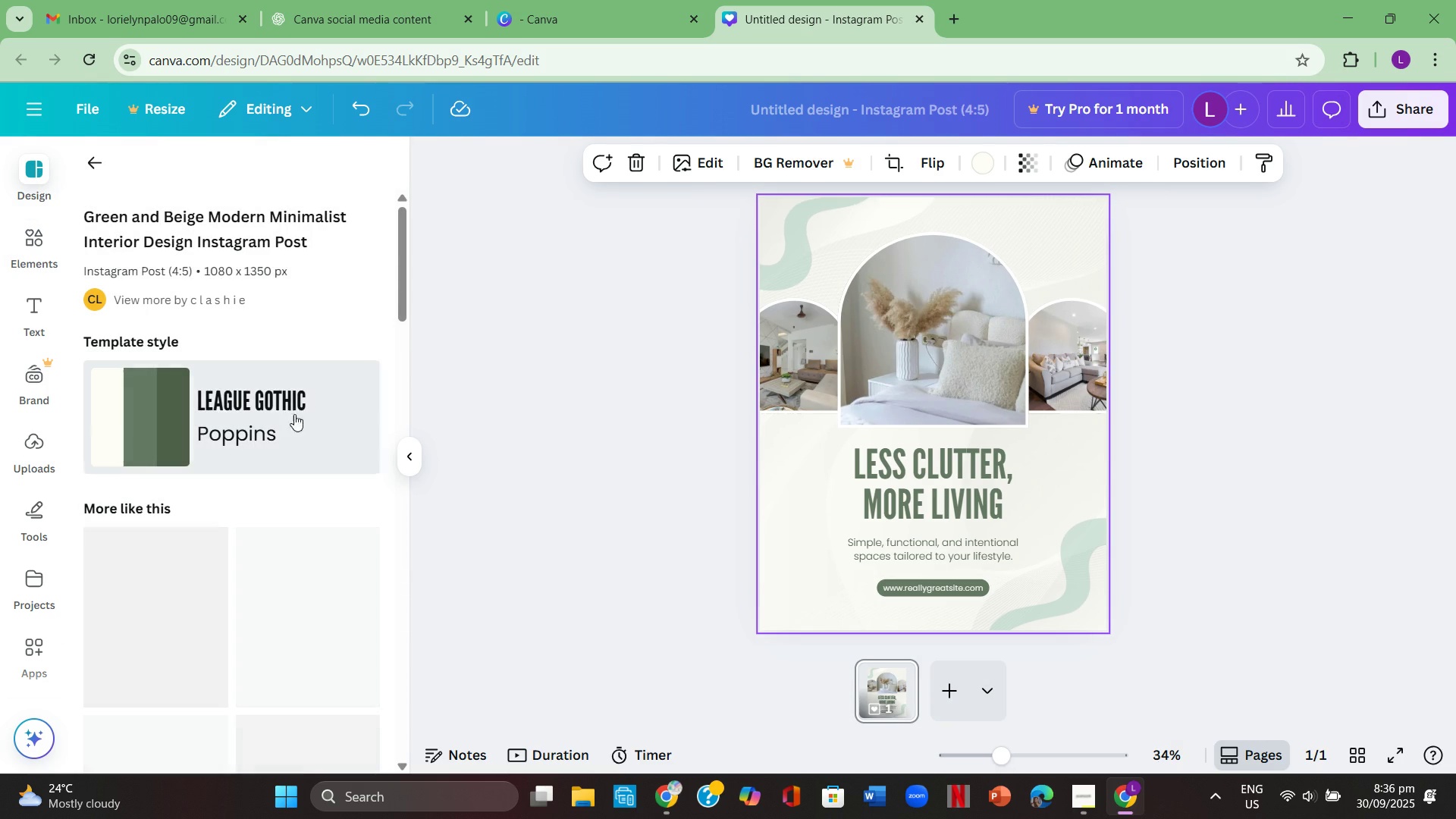 
scroll: coordinate [304, 454], scroll_direction: down, amount: 1.0
 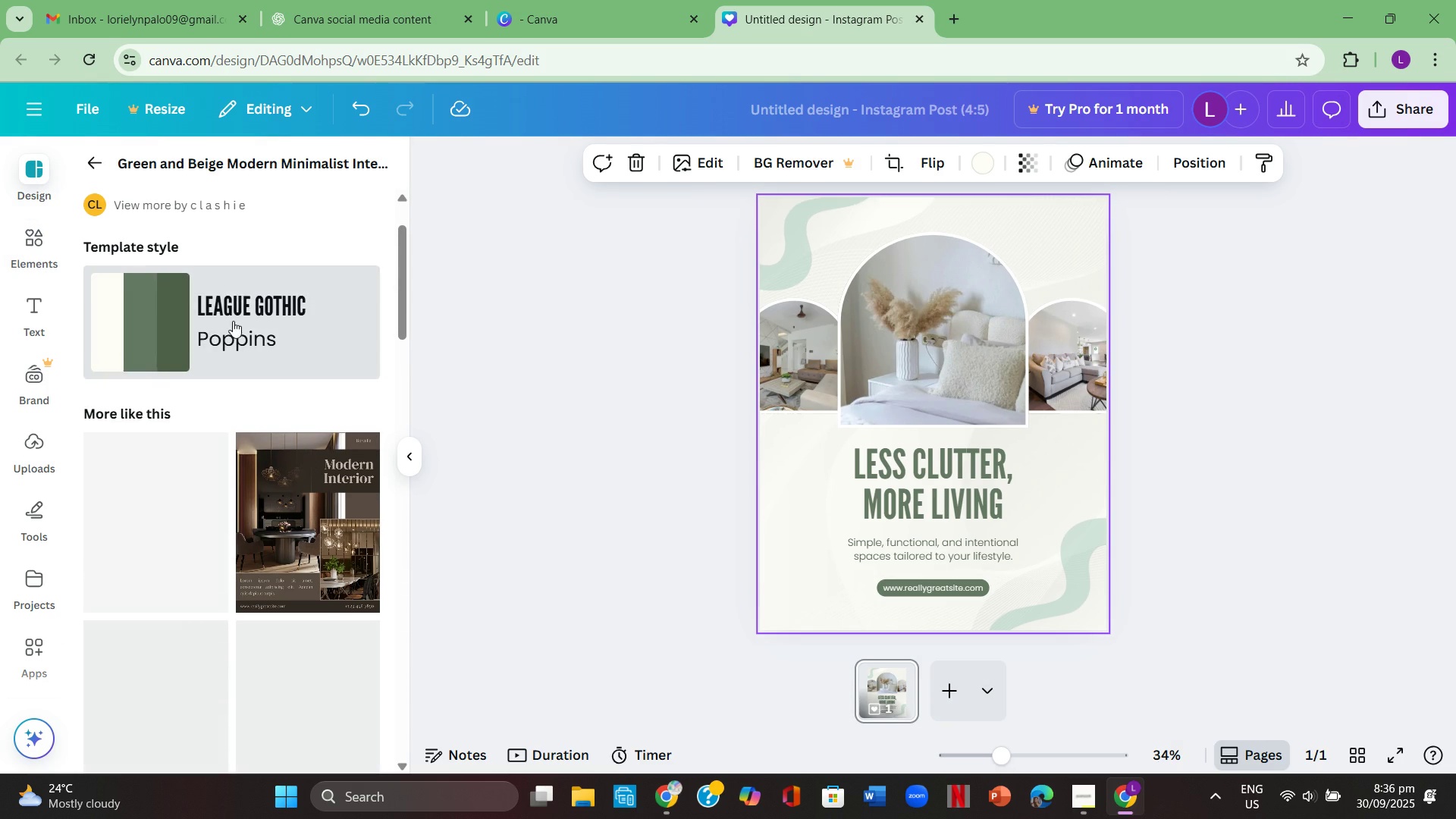 
left_click([233, 323])
 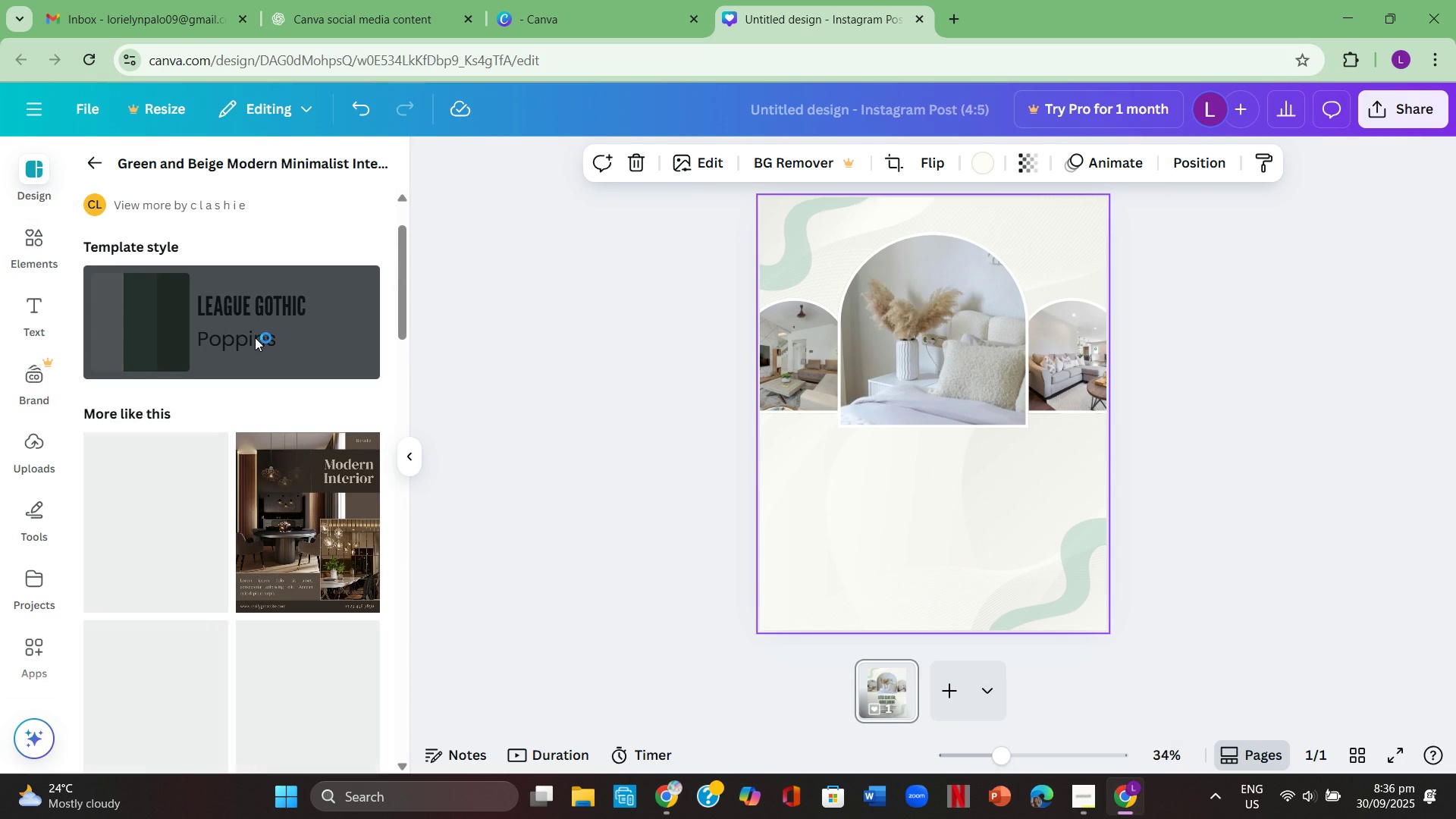 
left_click([255, 337])
 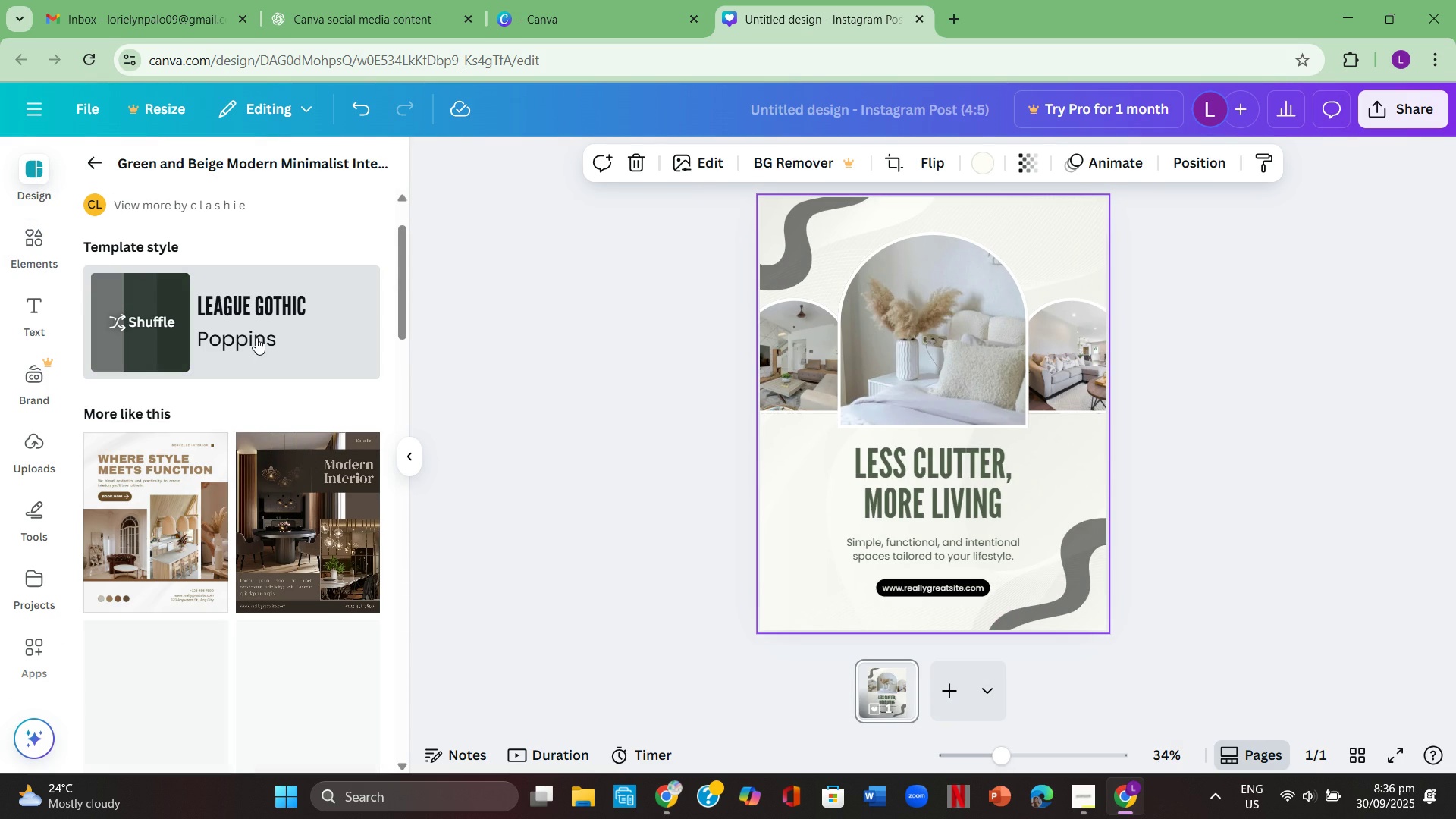 
left_click([256, 337])
 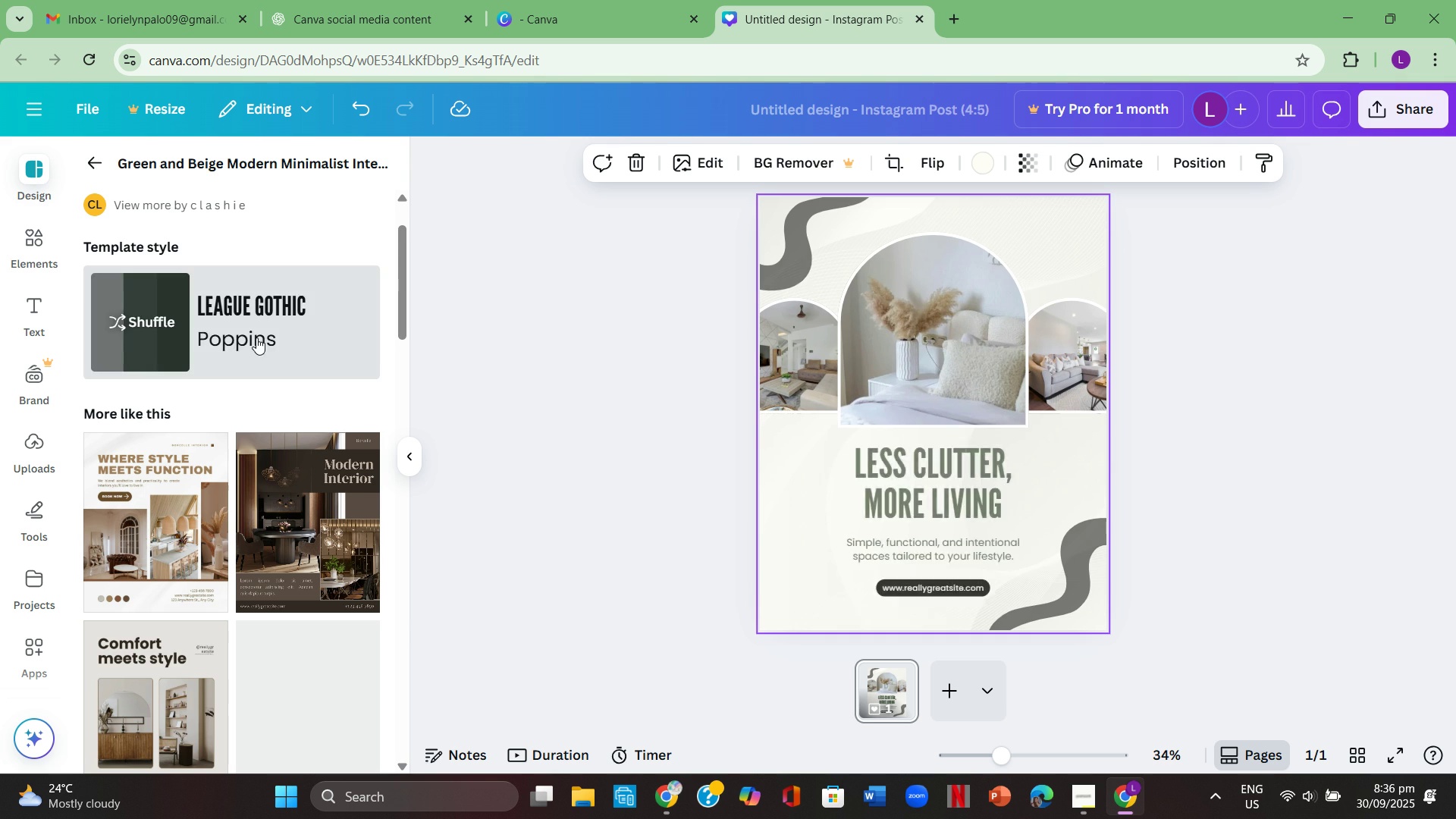 
left_click([256, 337])
 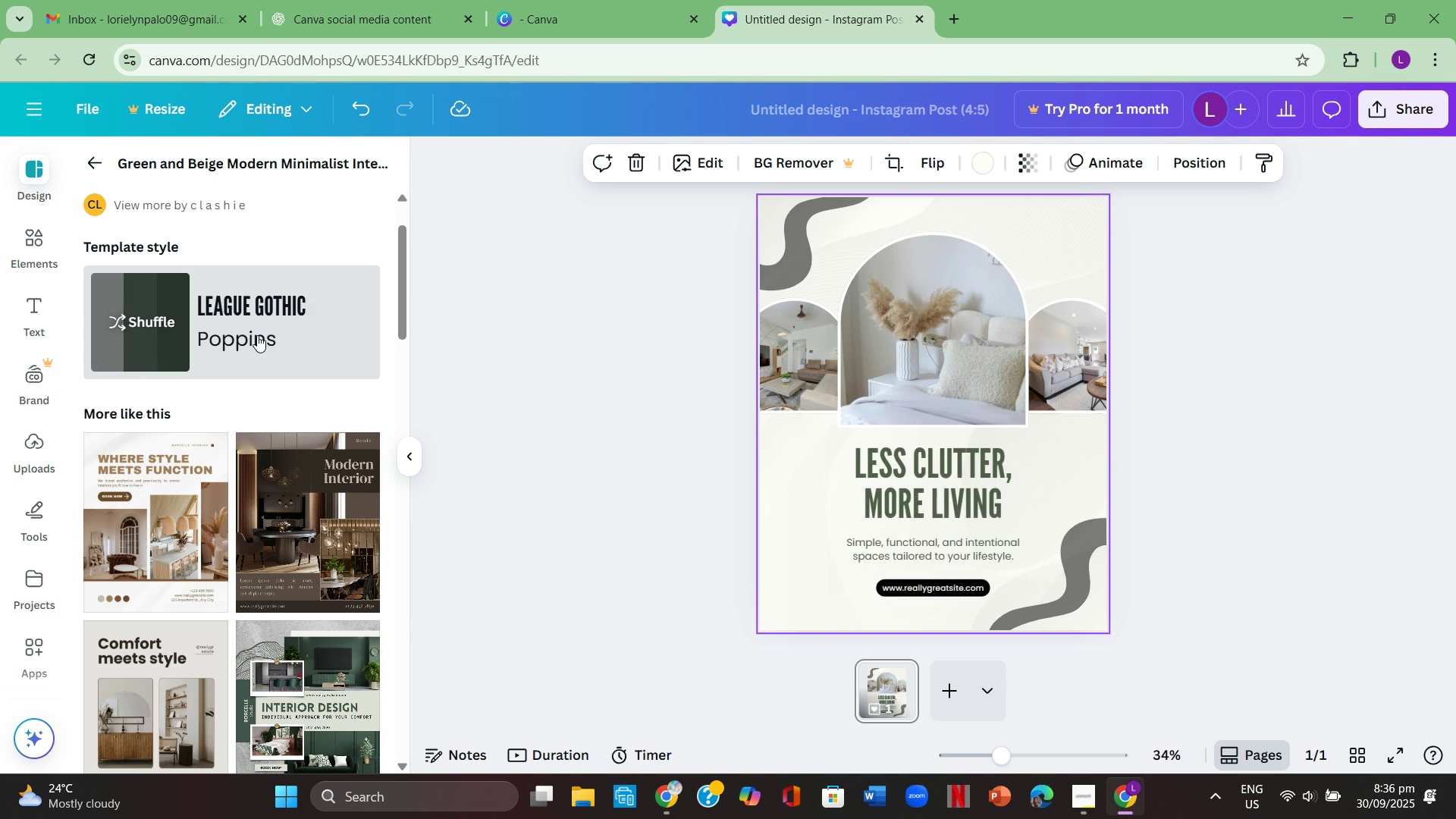 
left_click([257, 335])
 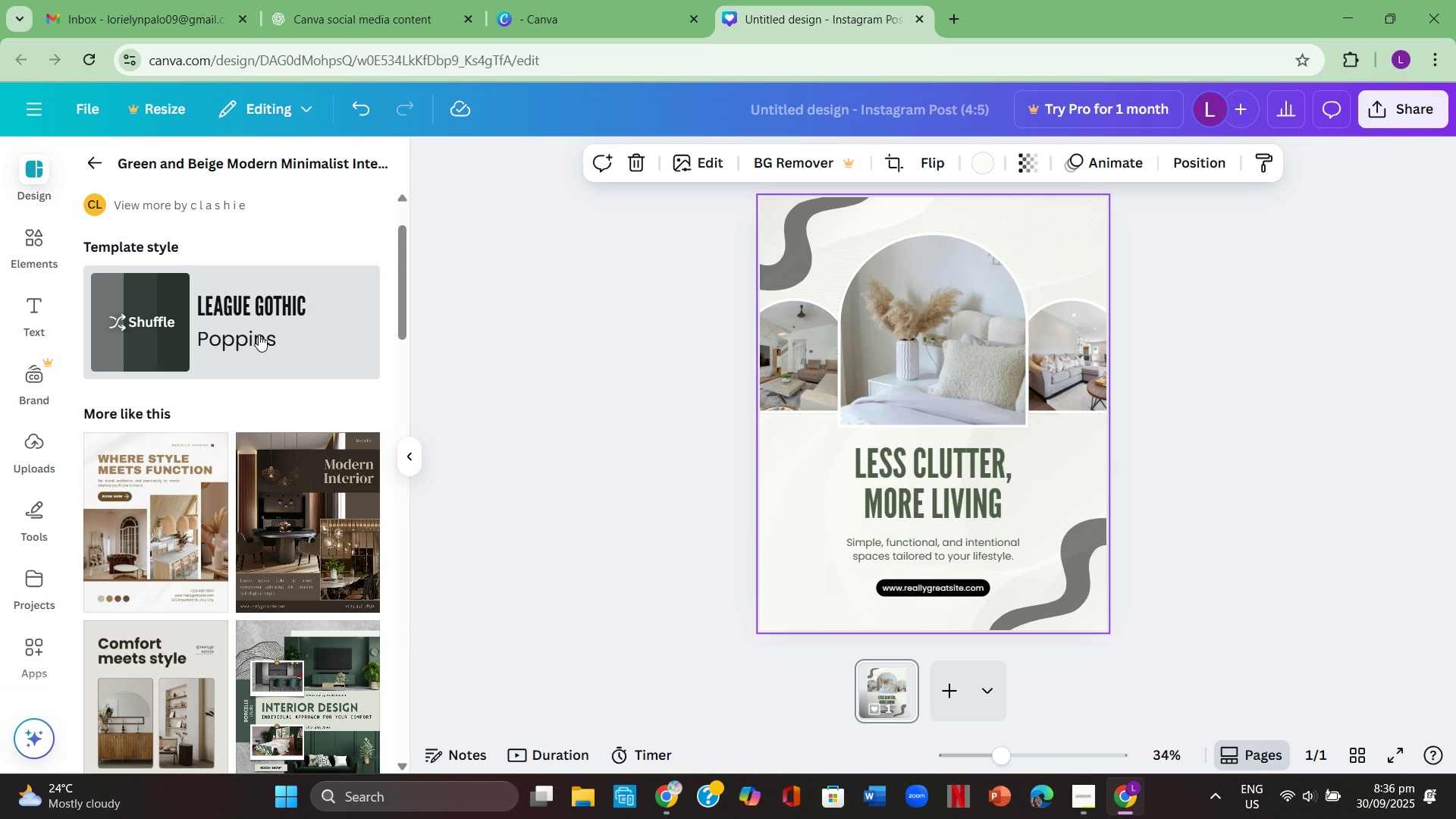 
left_click([259, 334])
 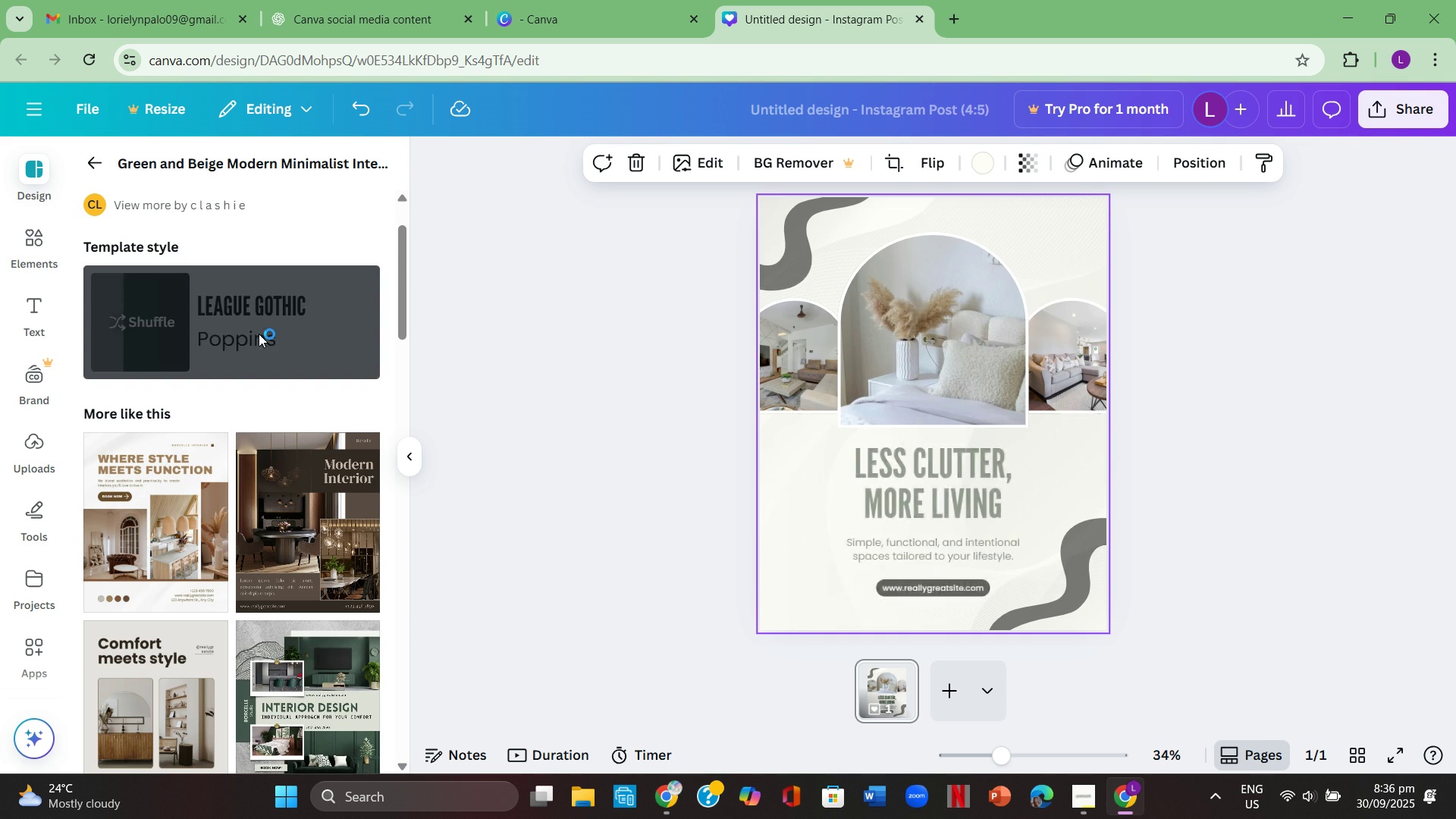 
left_click([259, 334])
 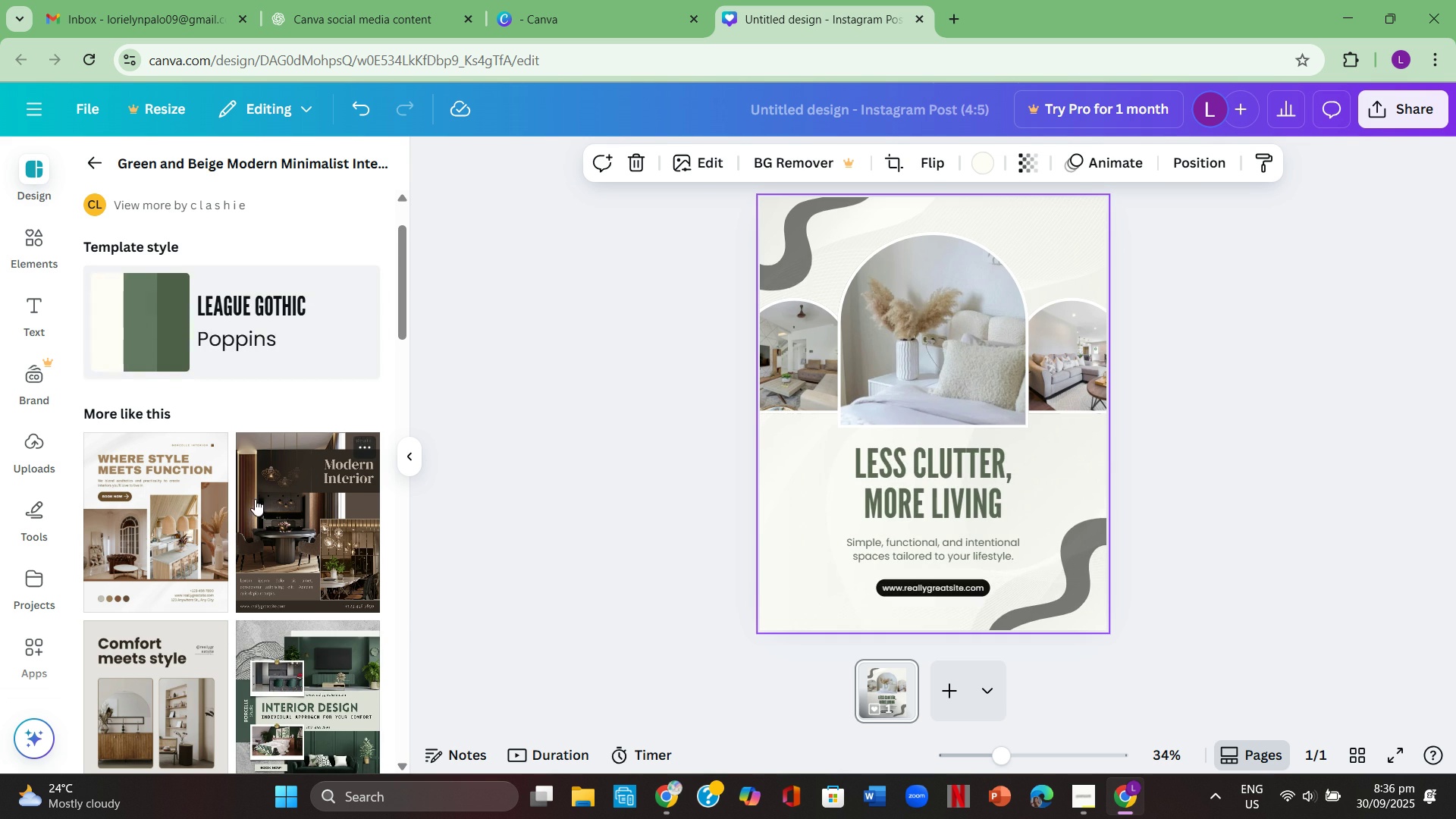 
scroll: coordinate [256, 500], scroll_direction: down, amount: 1.0
 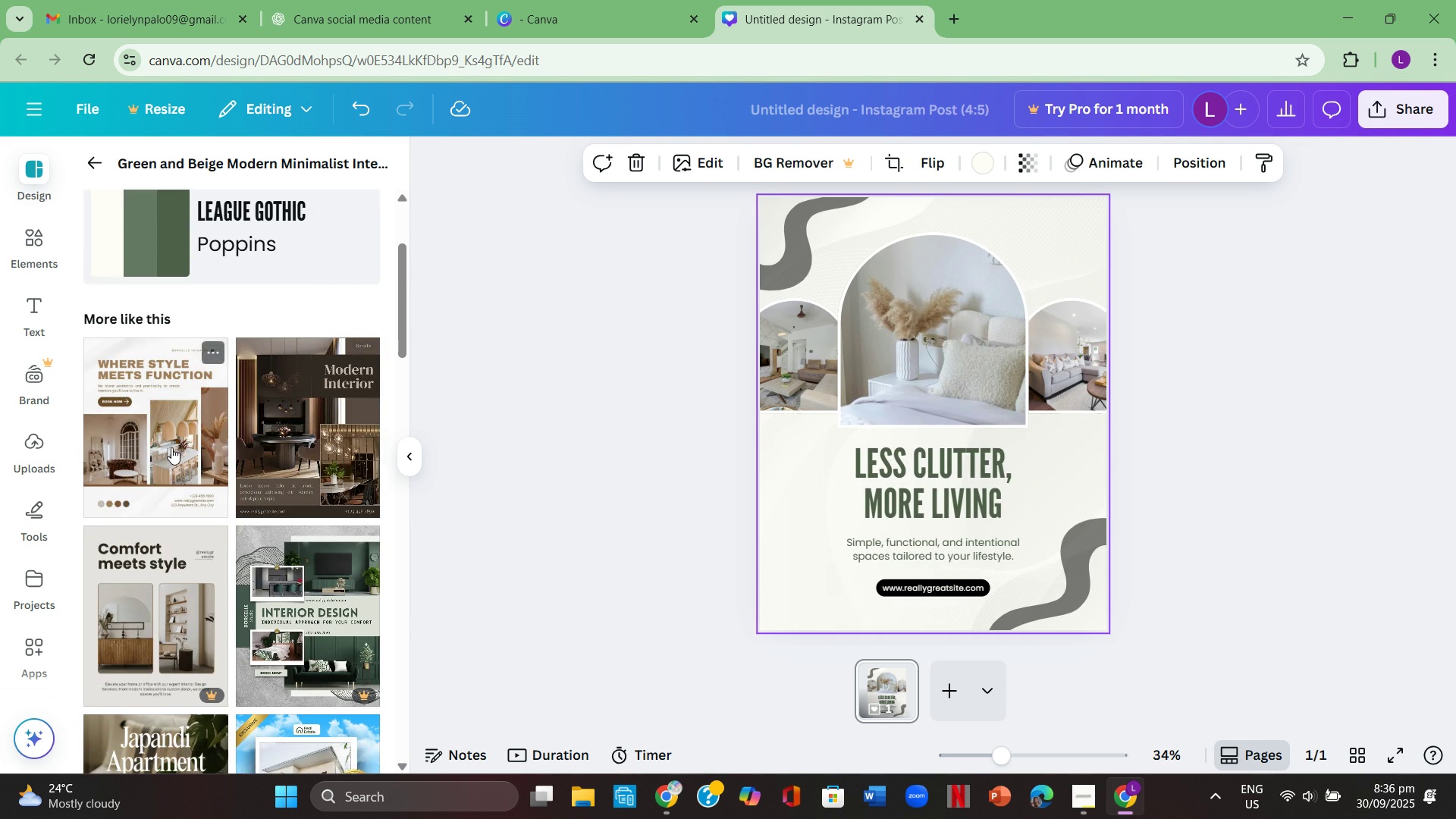 
left_click([173, 448])
 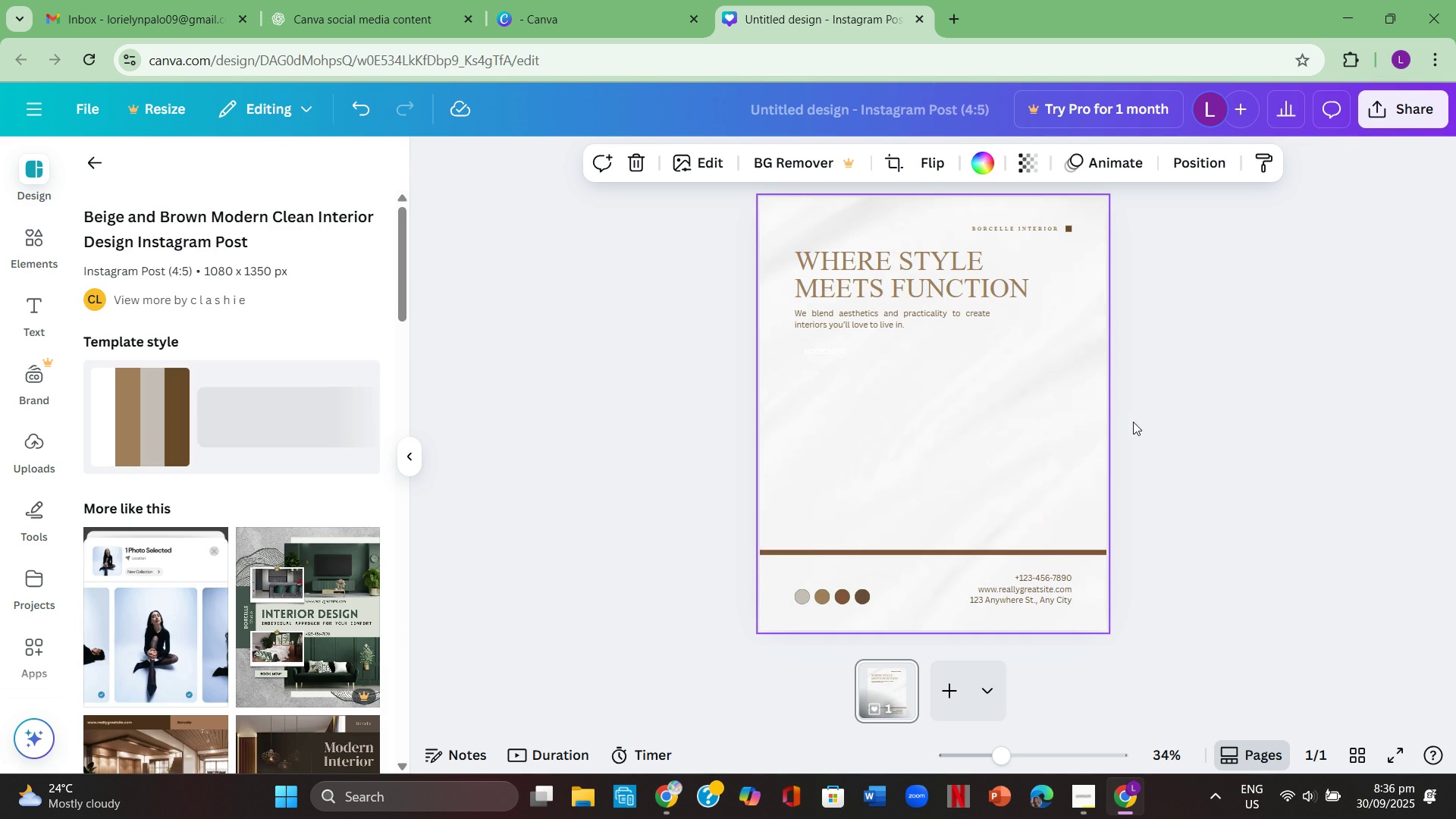 
left_click([1171, 416])
 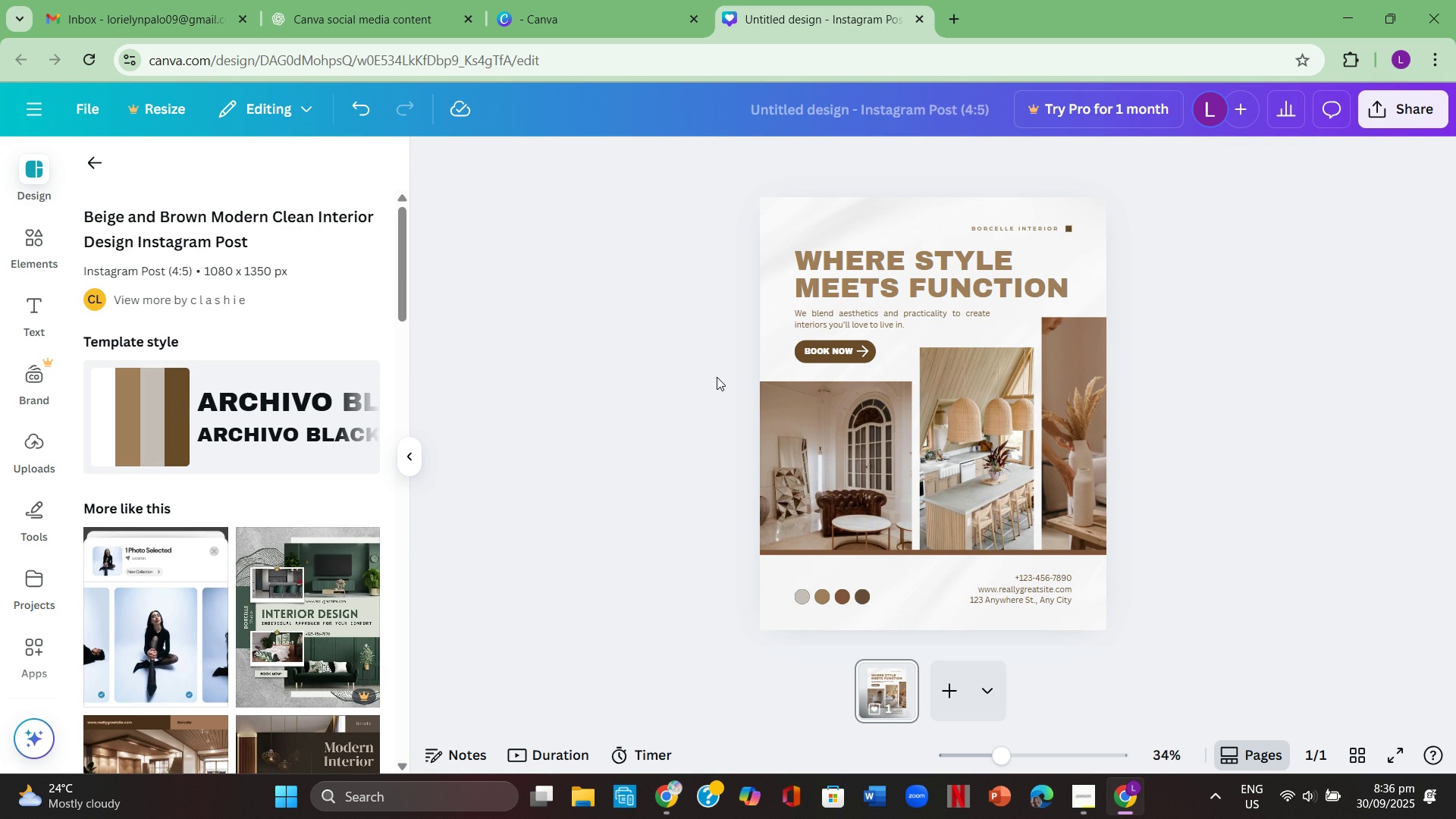 
left_click([717, 377])
 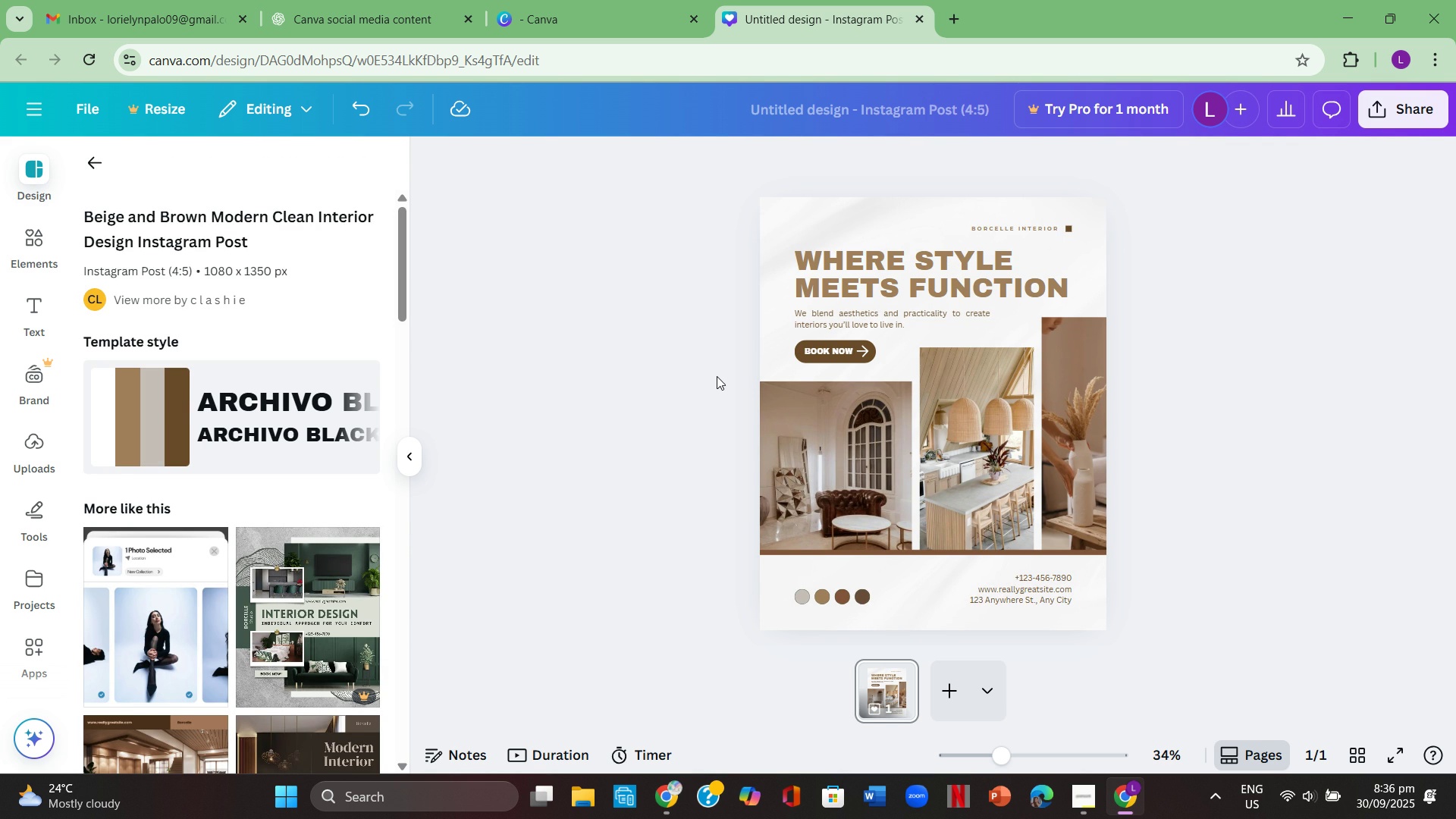 
scroll: coordinate [234, 542], scroll_direction: down, amount: 10.0
 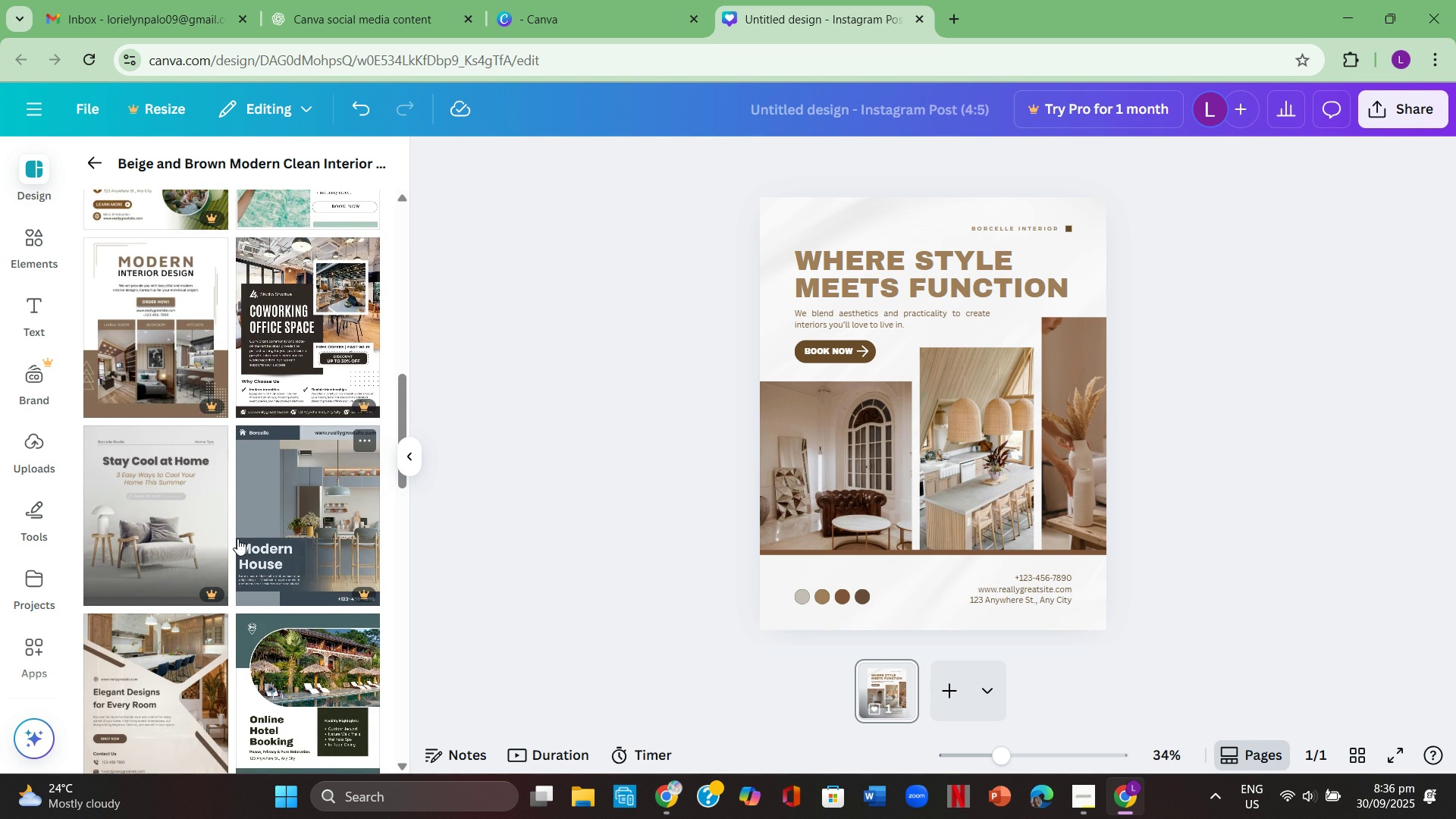 
scroll: coordinate [237, 538], scroll_direction: down, amount: 1.0
 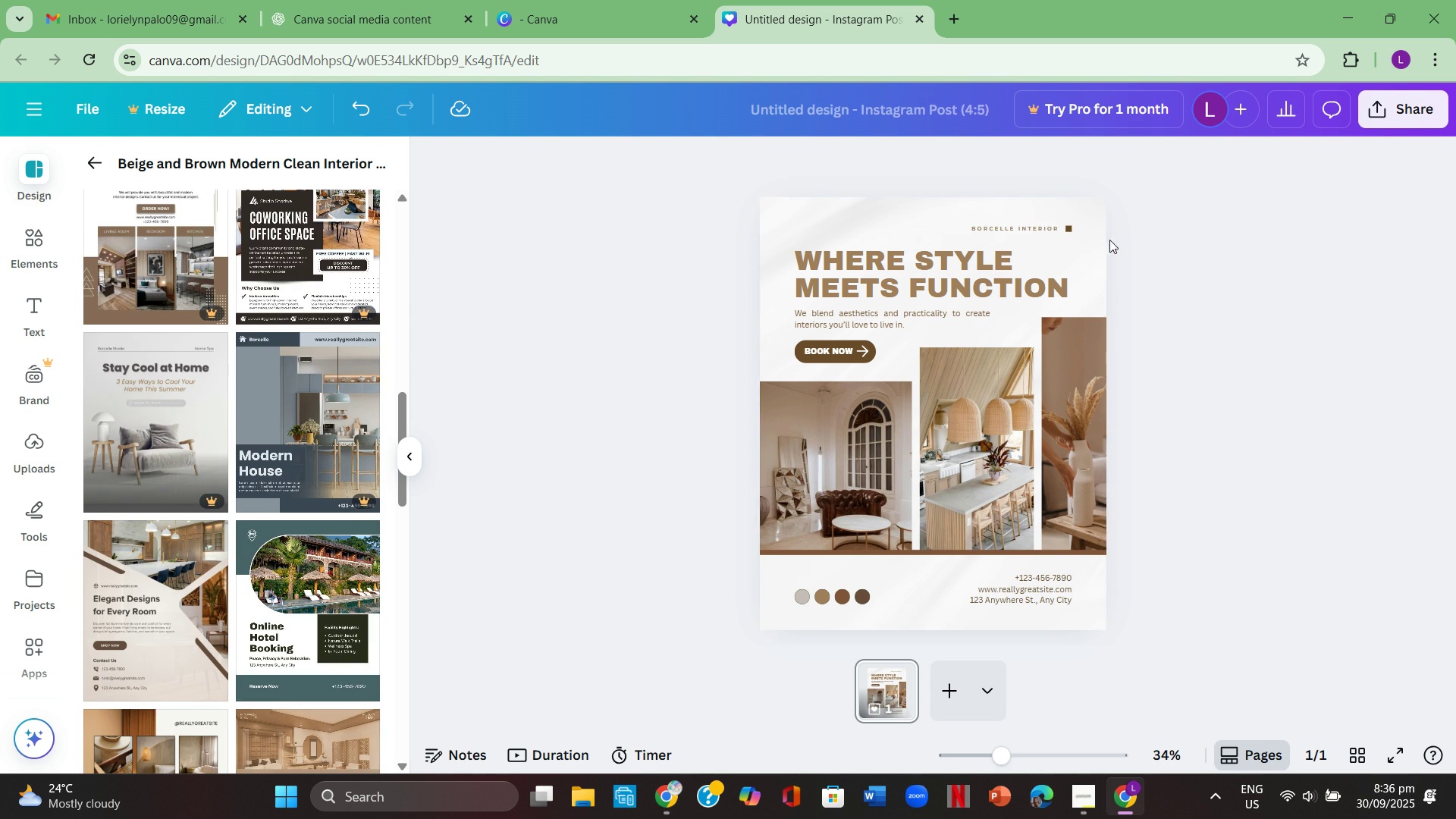 
wait(5.78)
 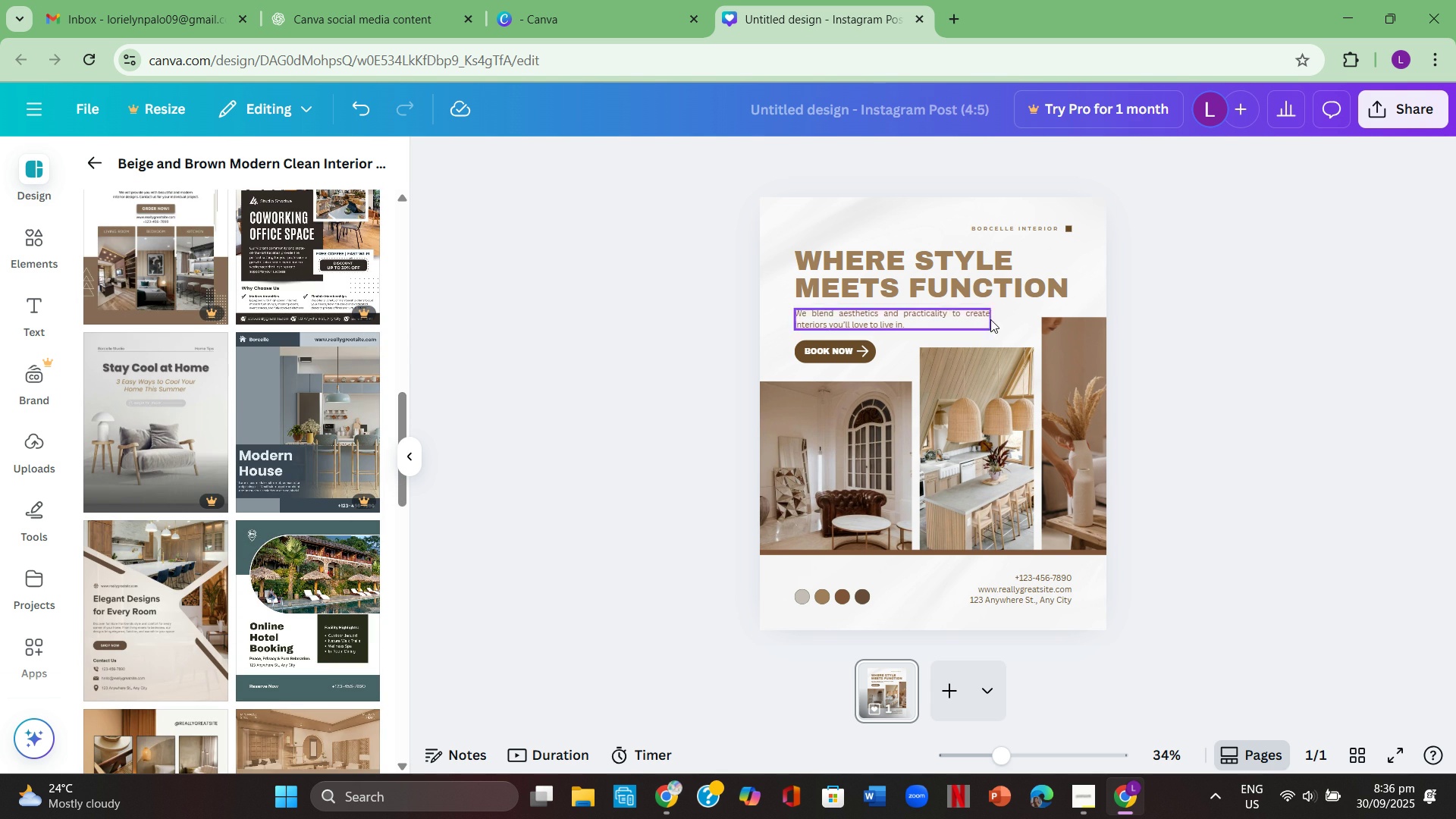 
left_click([1406, 441])
 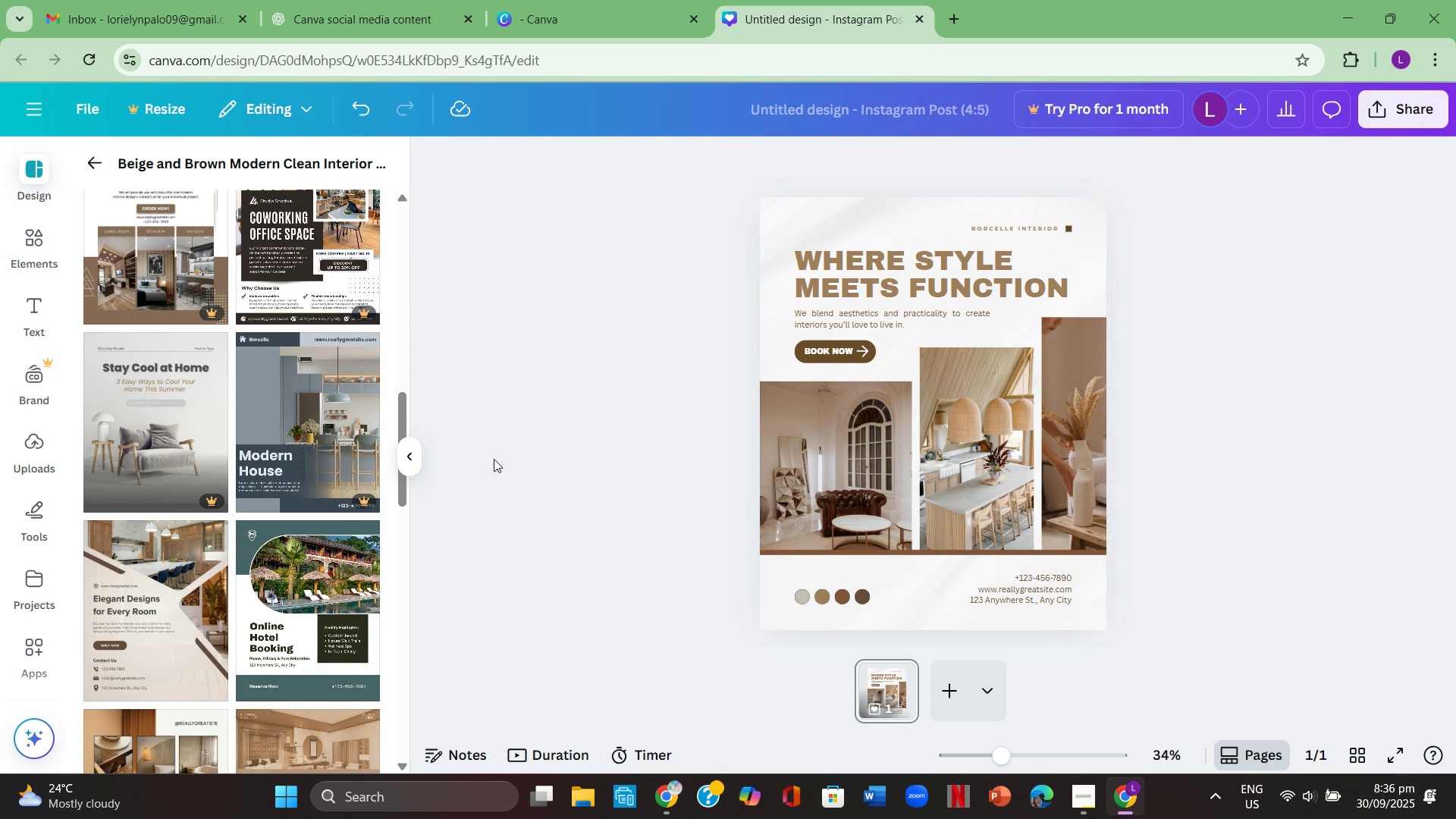 
scroll: coordinate [205, 508], scroll_direction: down, amount: 2.0
 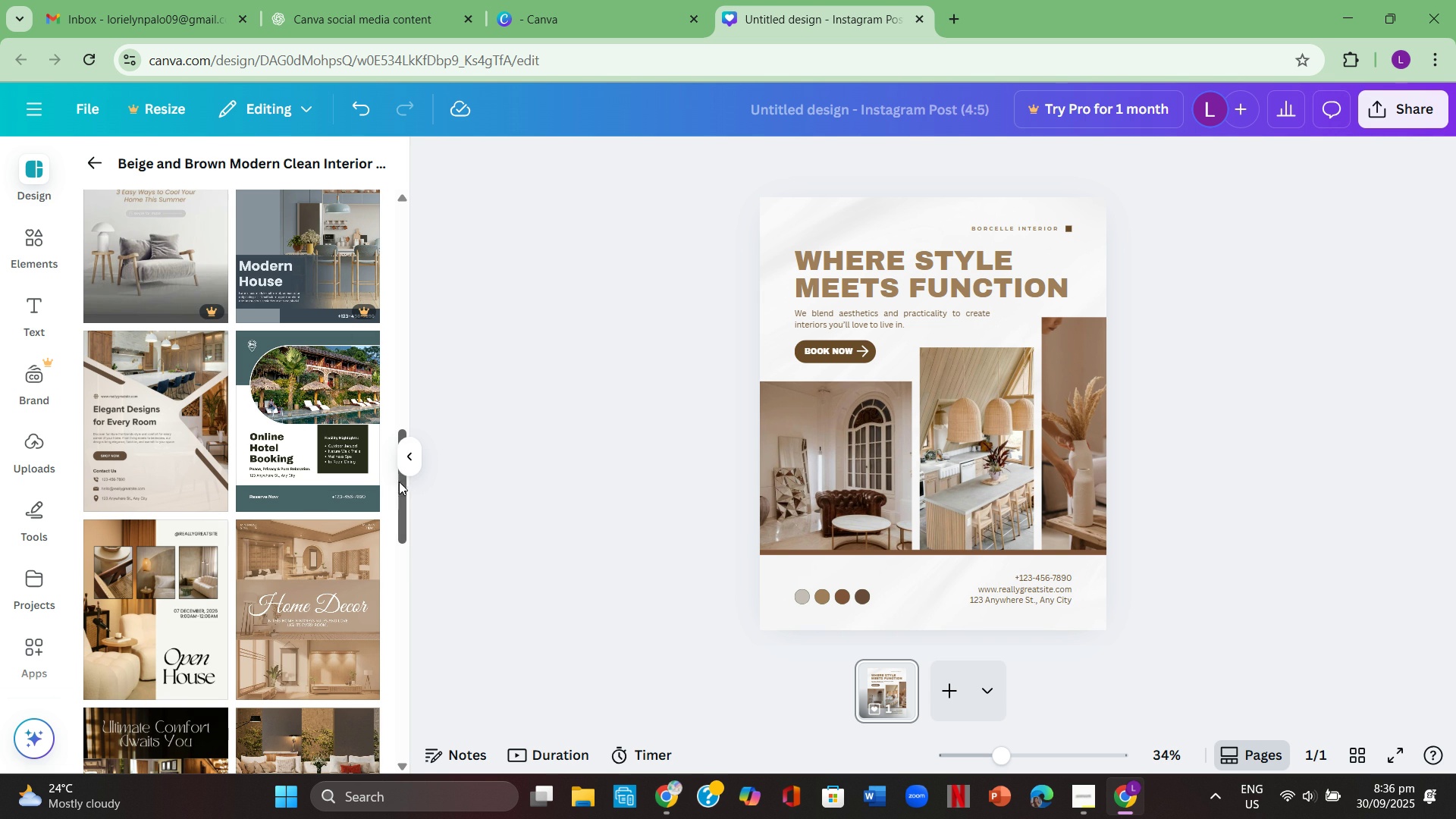 
mouse_move([406, 460])
 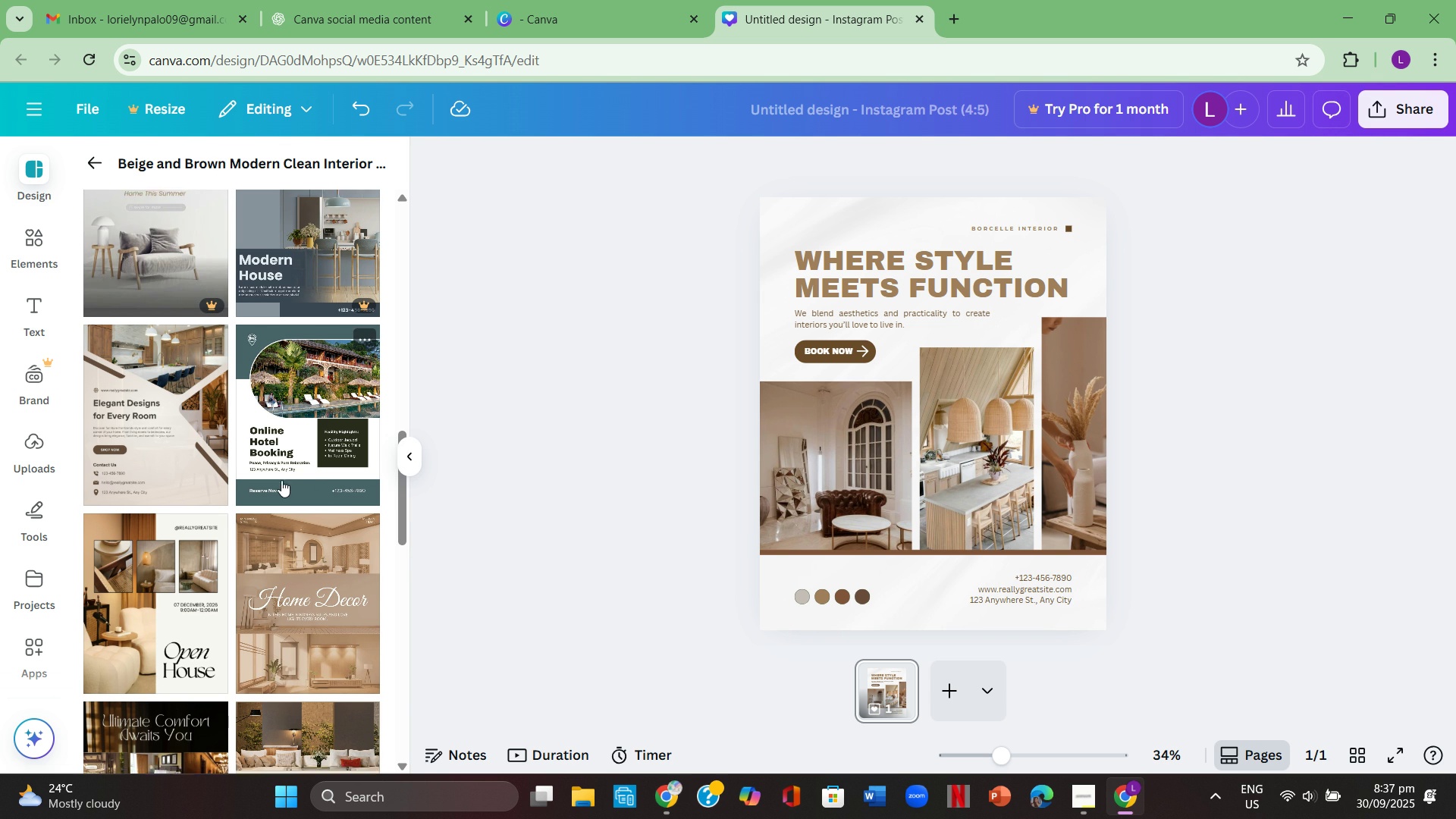 
scroll: coordinate [290, 444], scroll_direction: down, amount: 4.0
 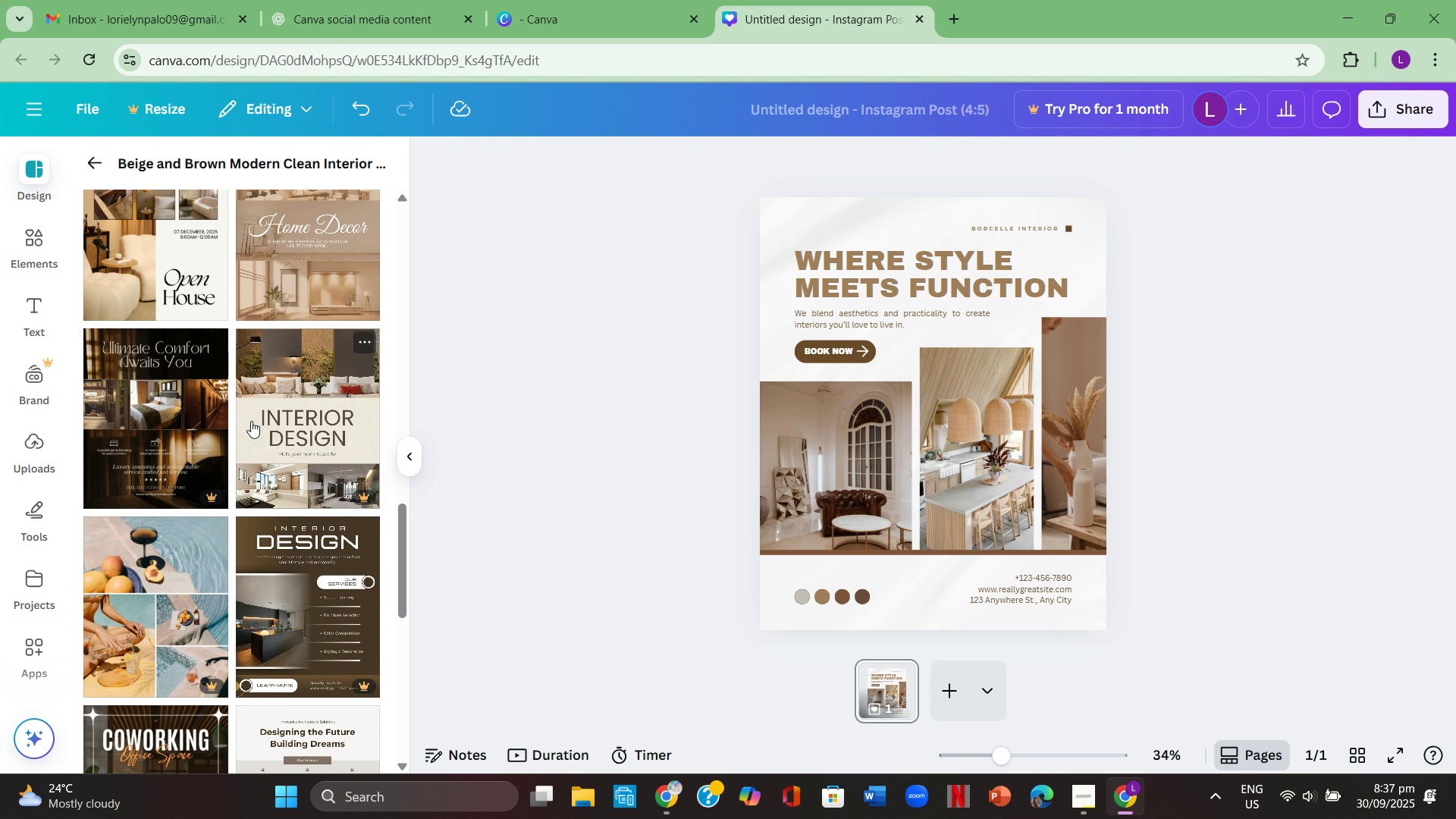 
scroll: coordinate [257, 406], scroll_direction: up, amount: 1.0
 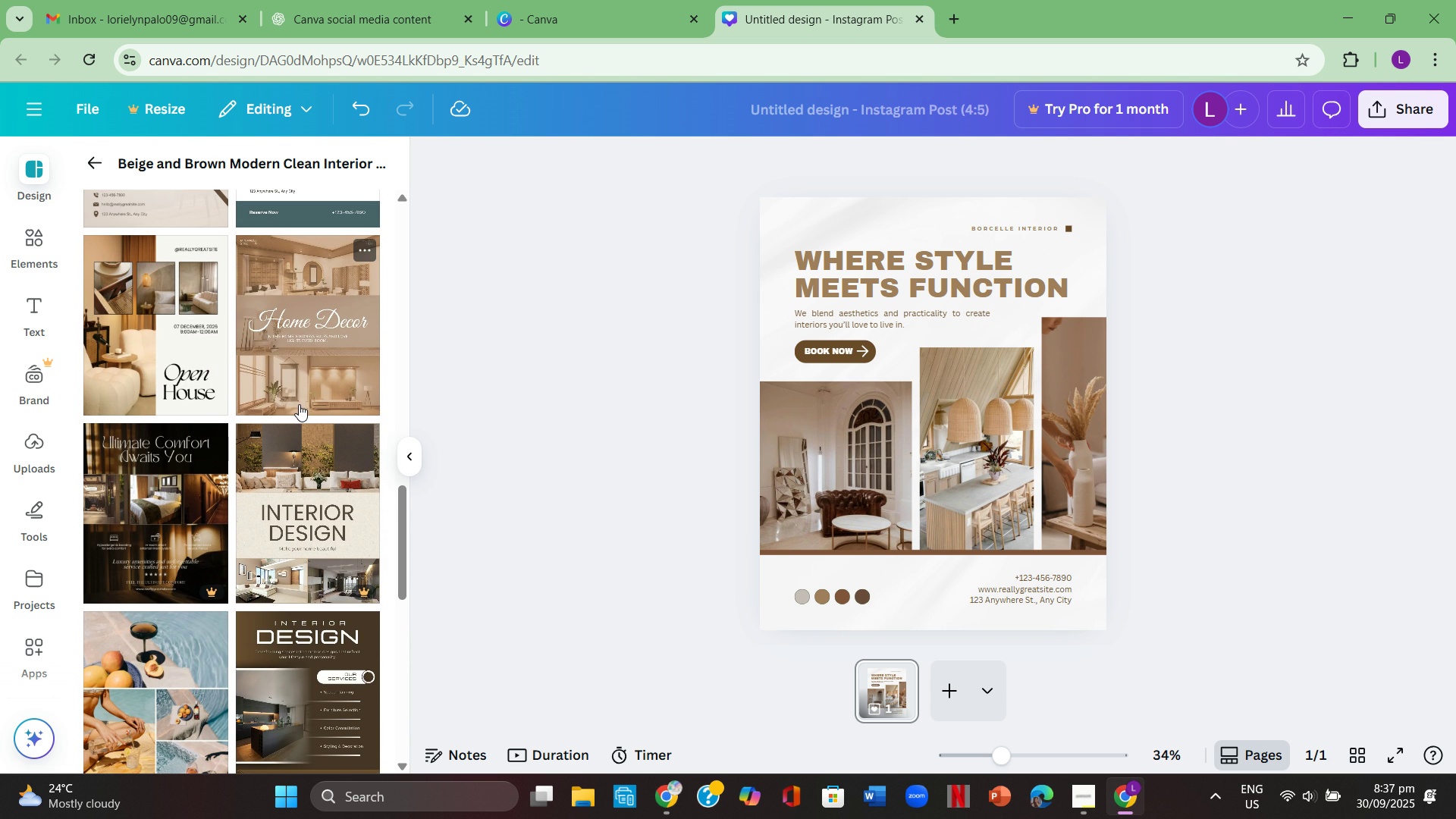 
mouse_move([286, 419])
 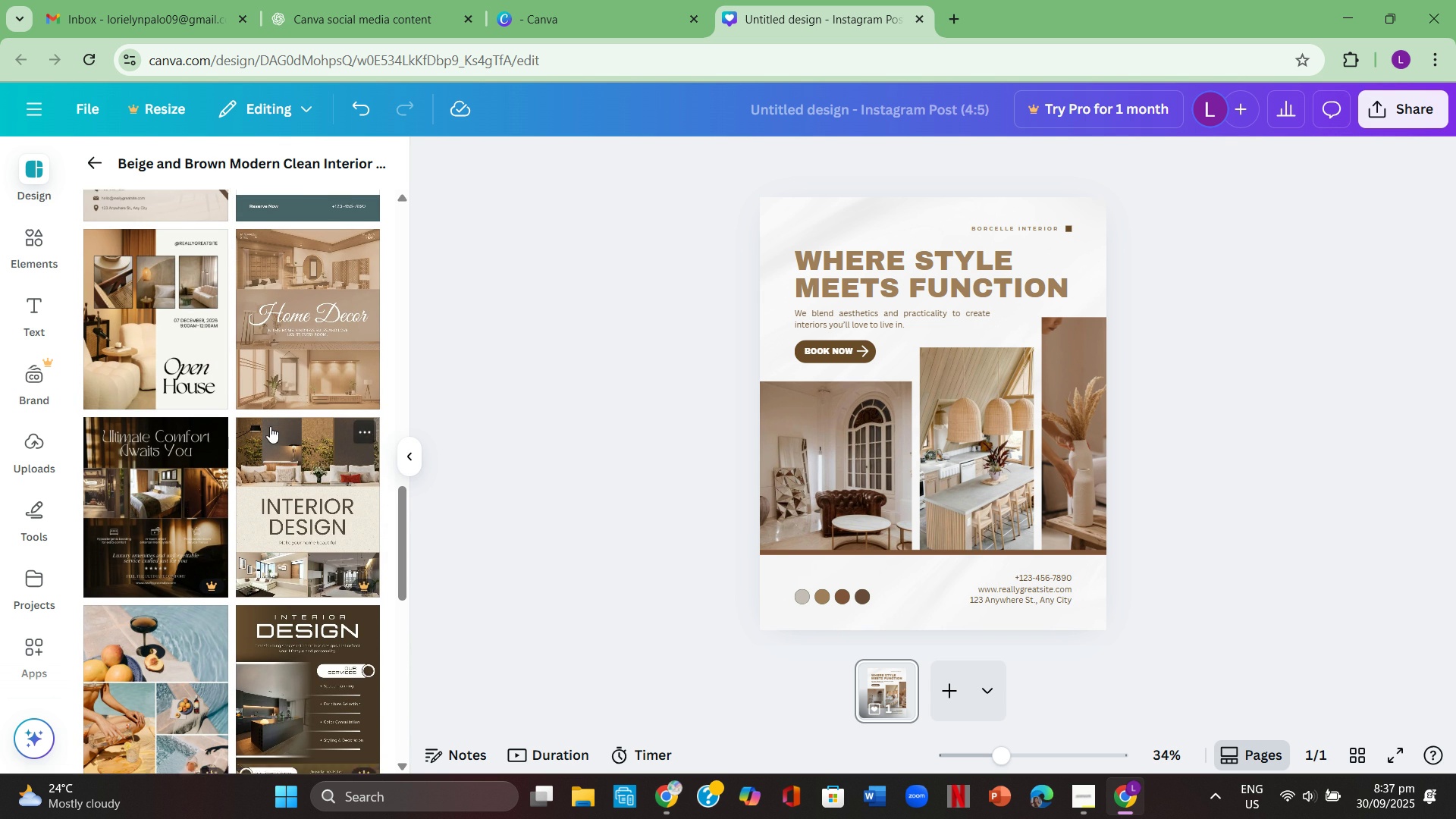 
scroll: coordinate [276, 424], scroll_direction: down, amount: 9.0
 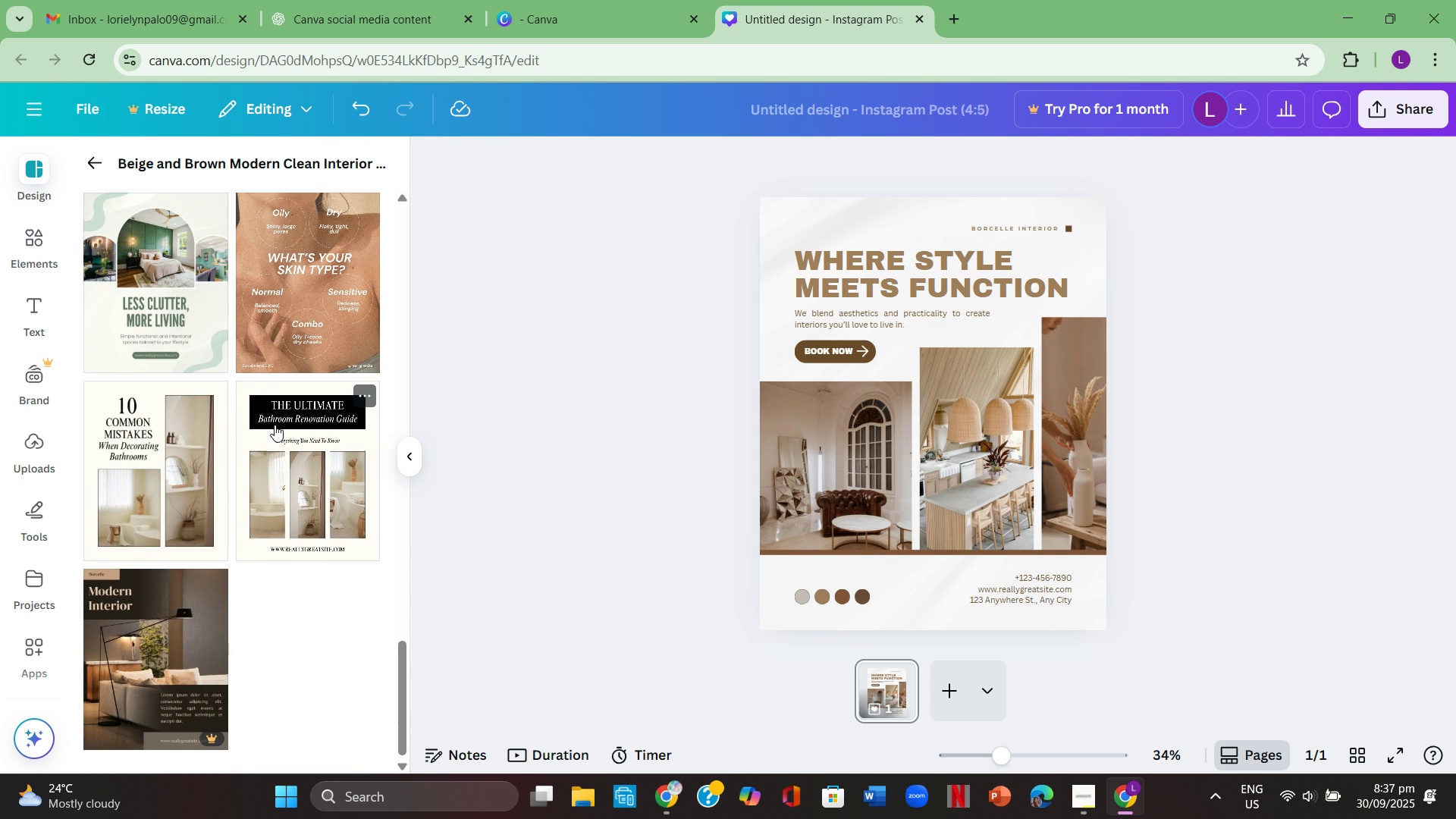 
scroll: coordinate [275, 425], scroll_direction: down, amount: 2.0
 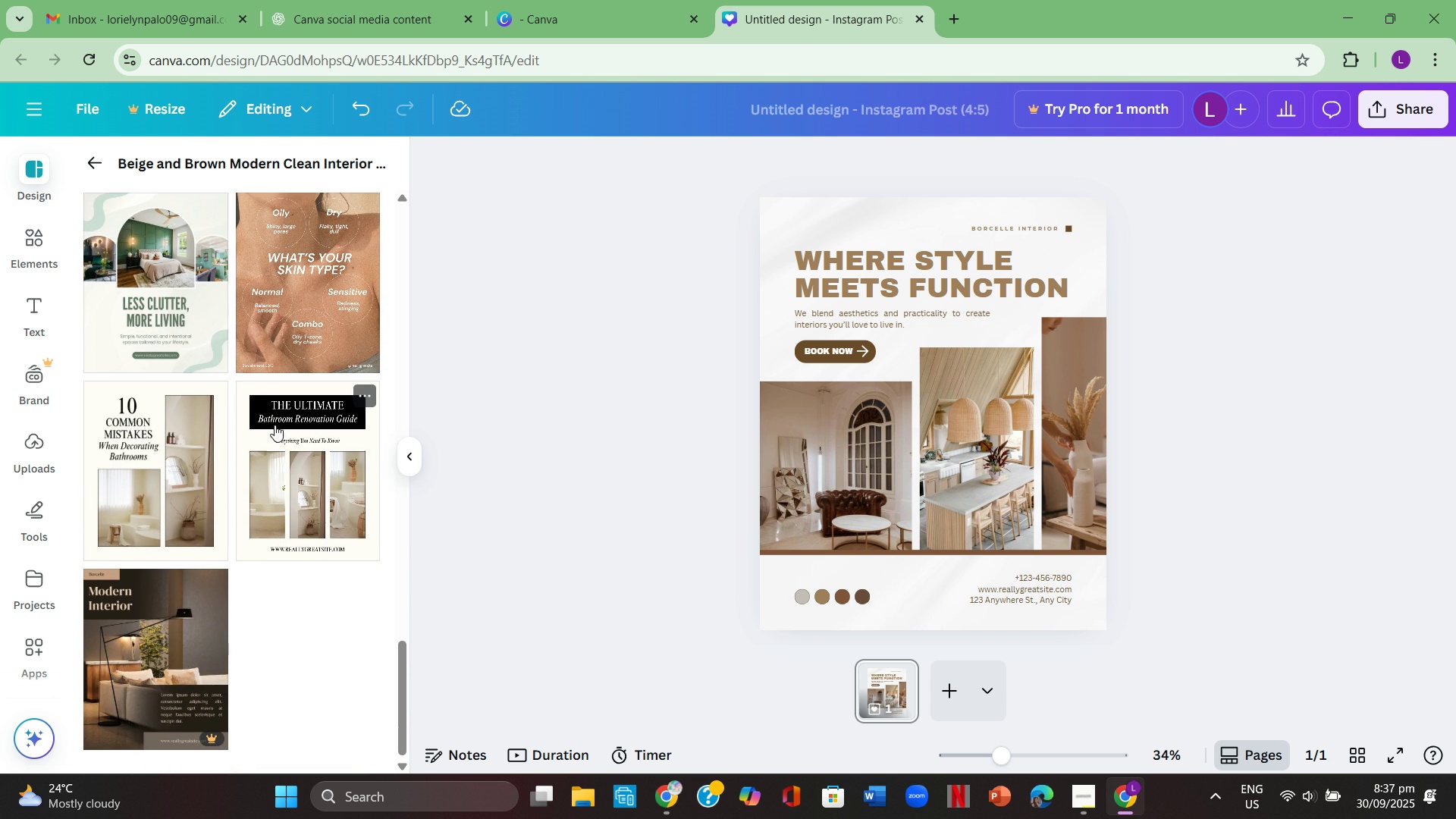 
scroll: coordinate [295, 420], scroll_direction: up, amount: 10.0
 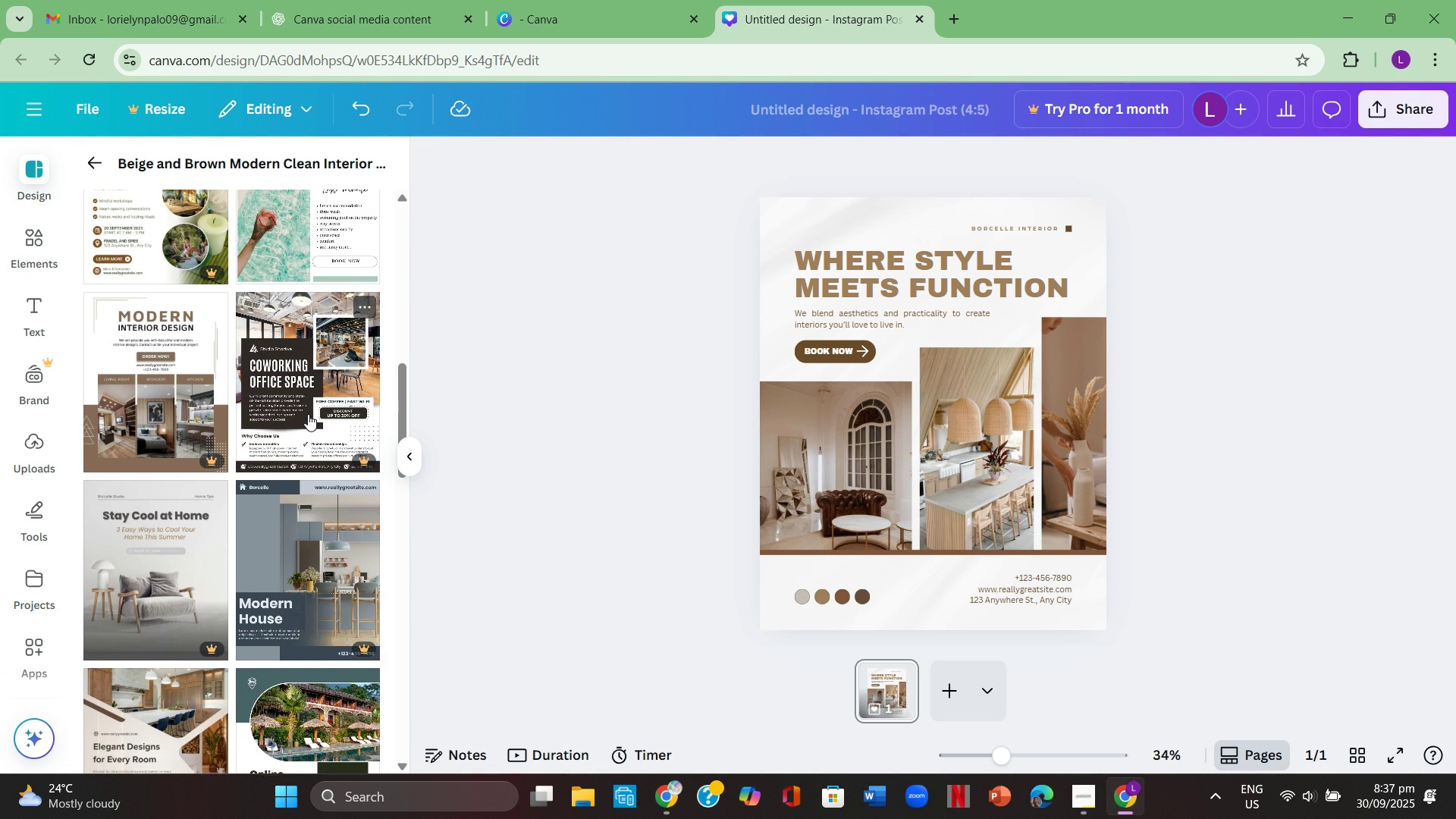 
scroll: coordinate [205, 362], scroll_direction: up, amount: 4.0
 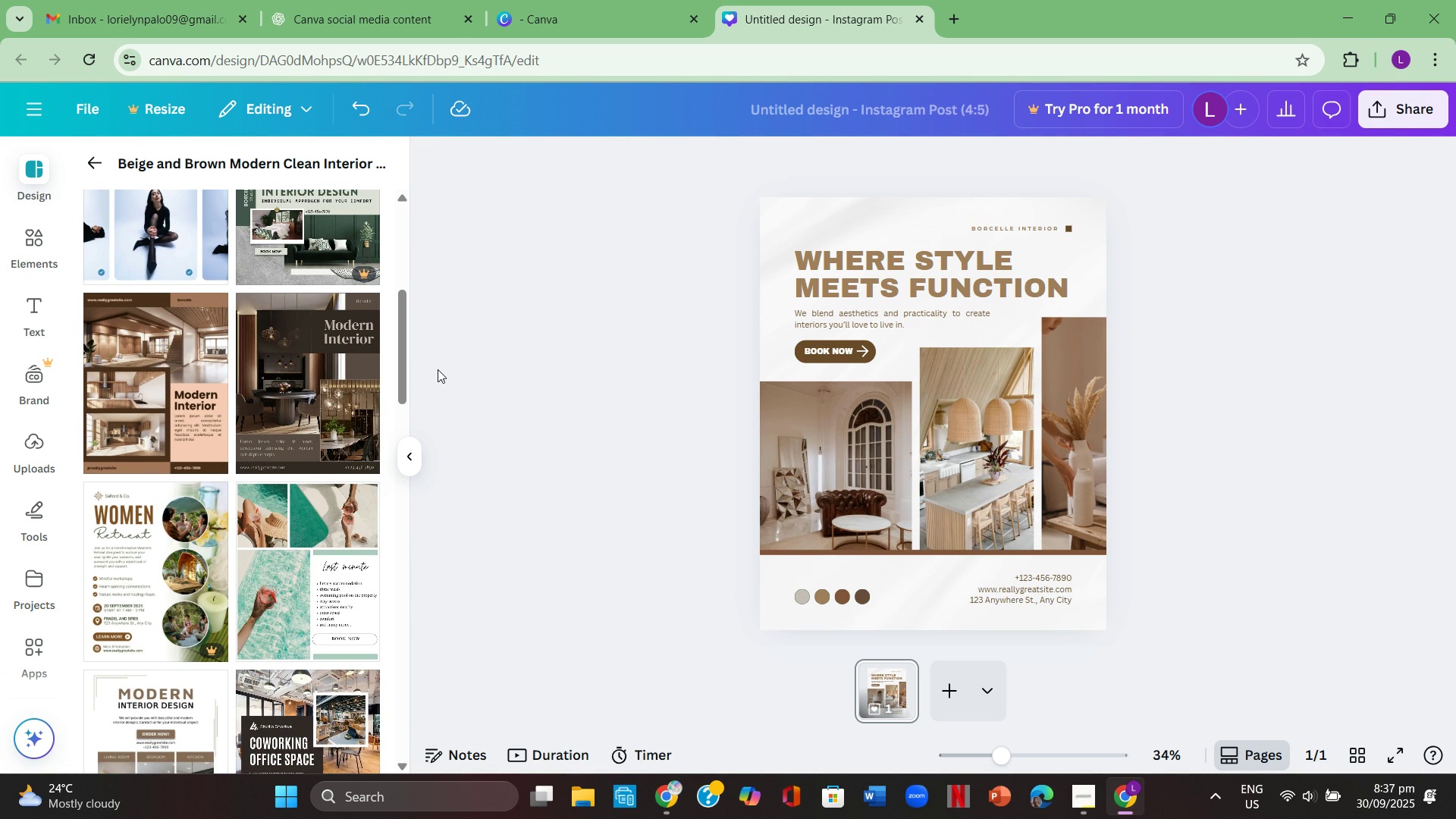 
left_click([952, 698])
 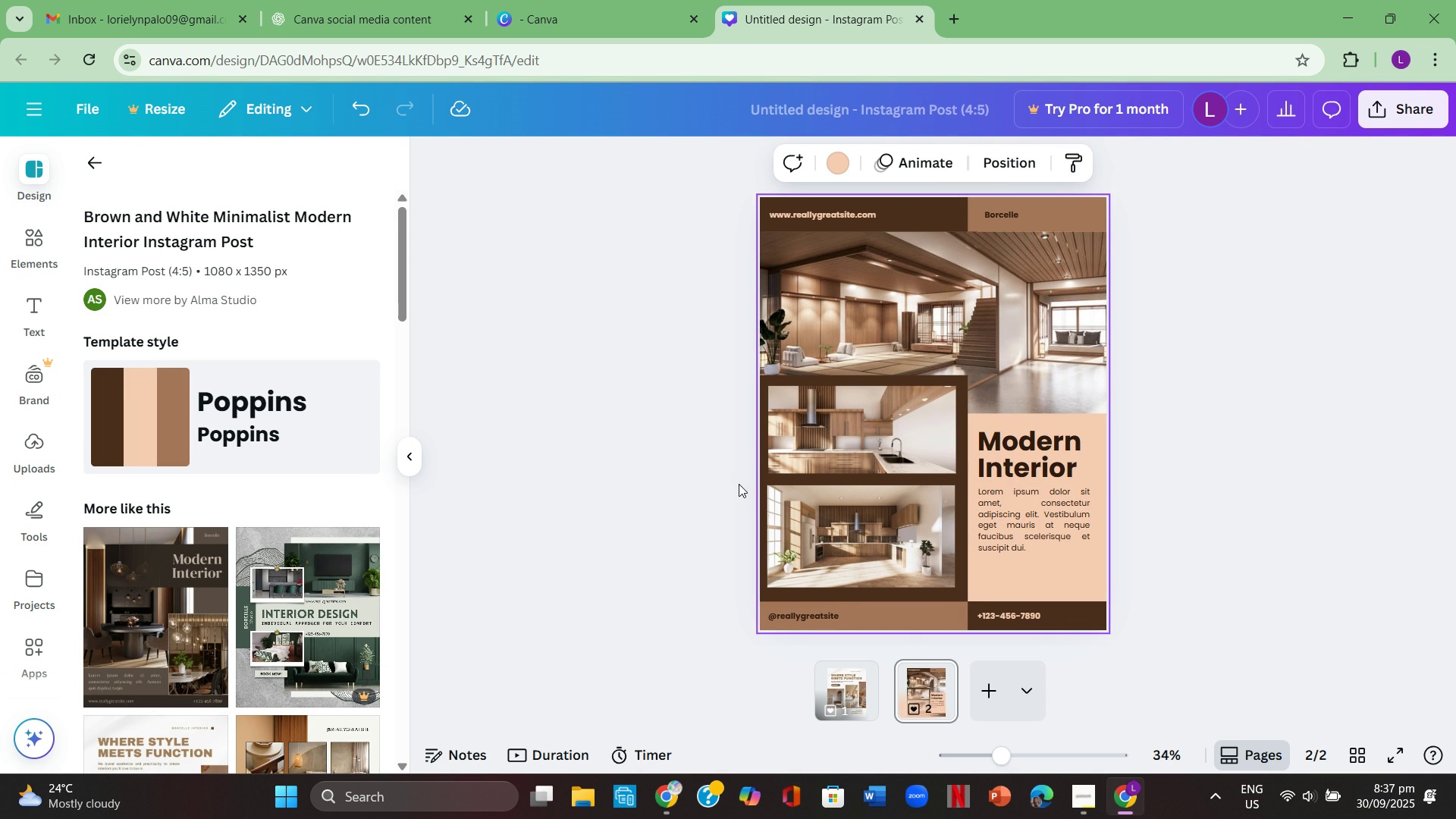 
wait(7.05)
 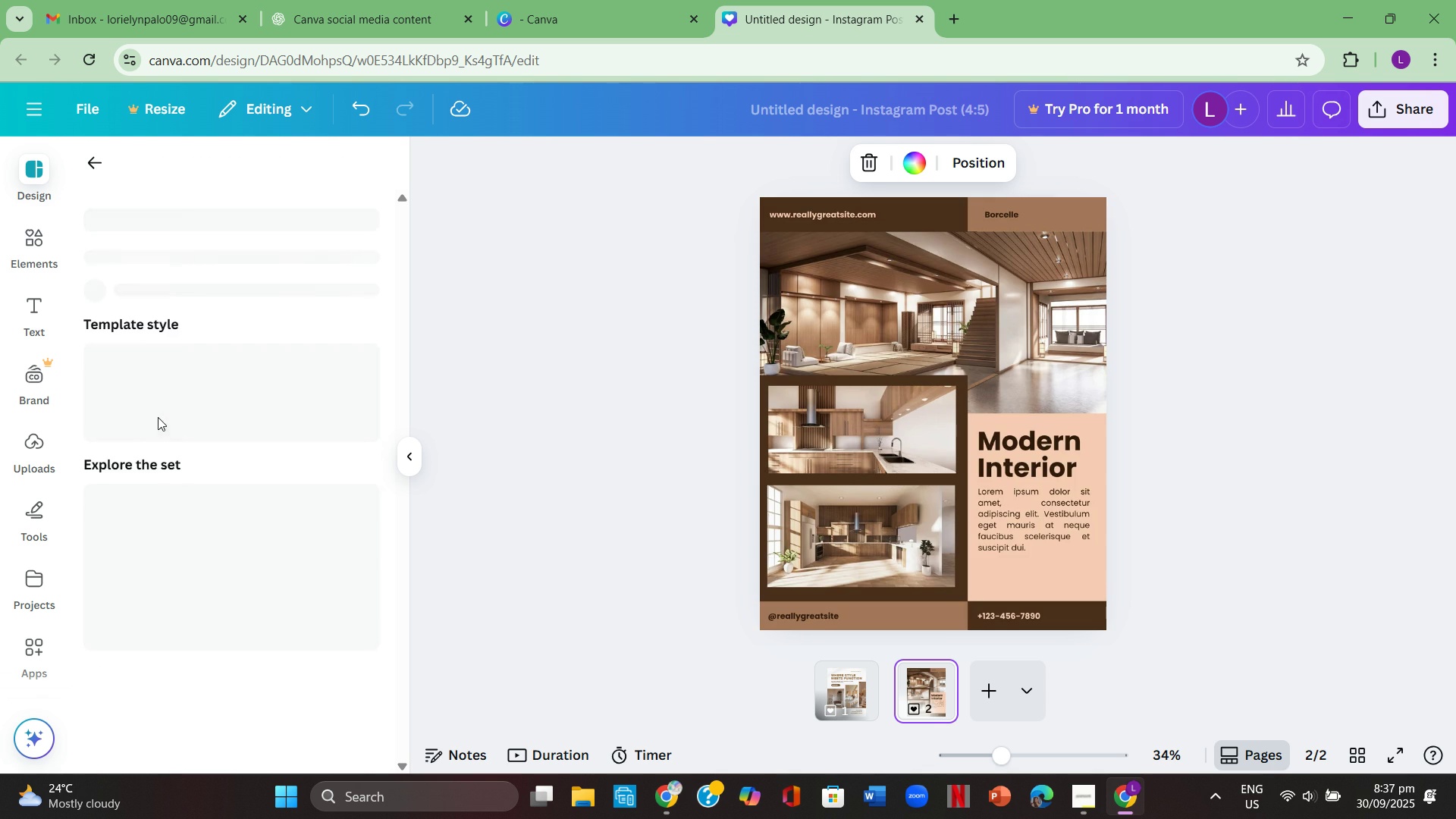 
left_click([689, 473])
 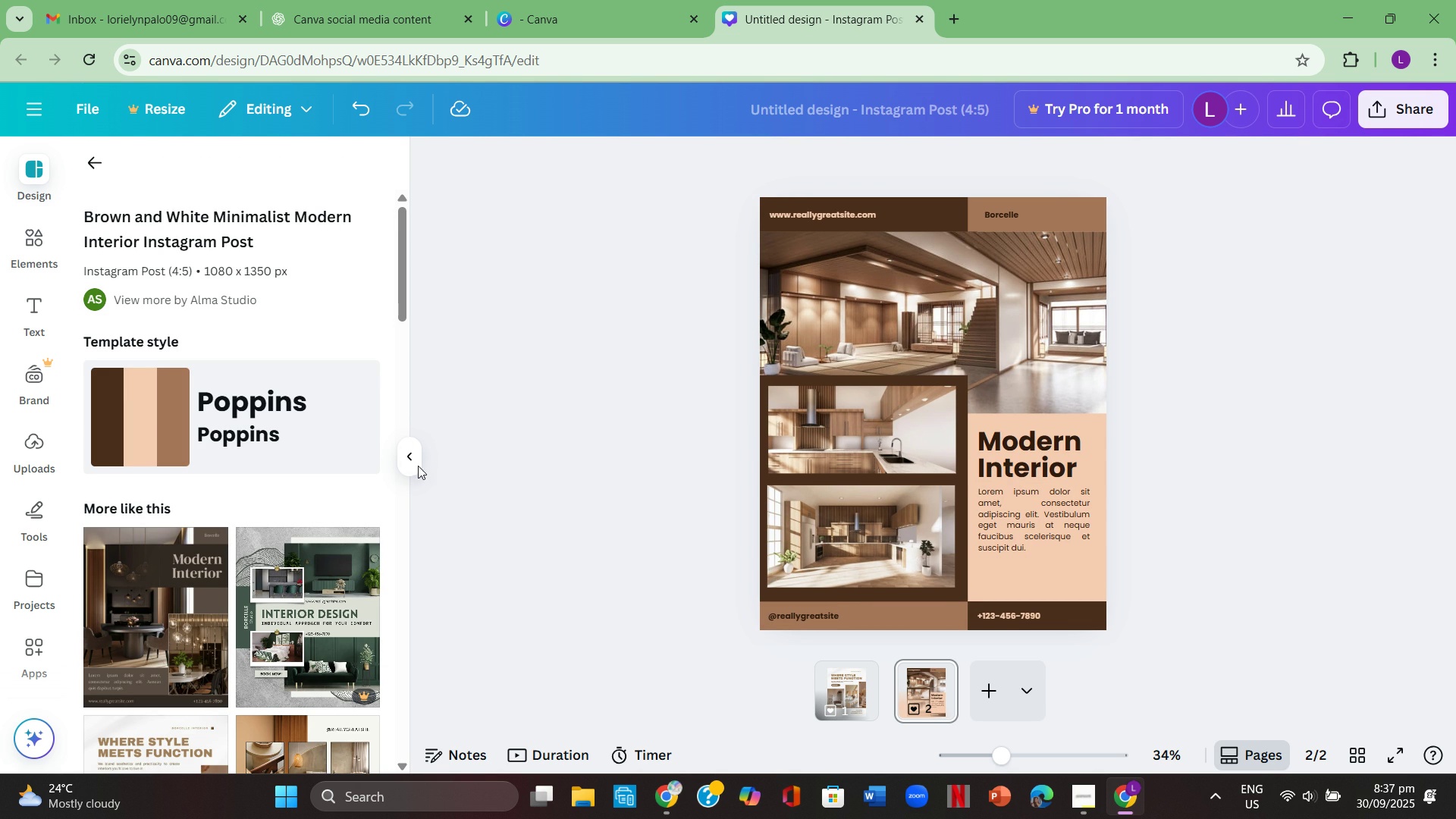 
wait(5.51)
 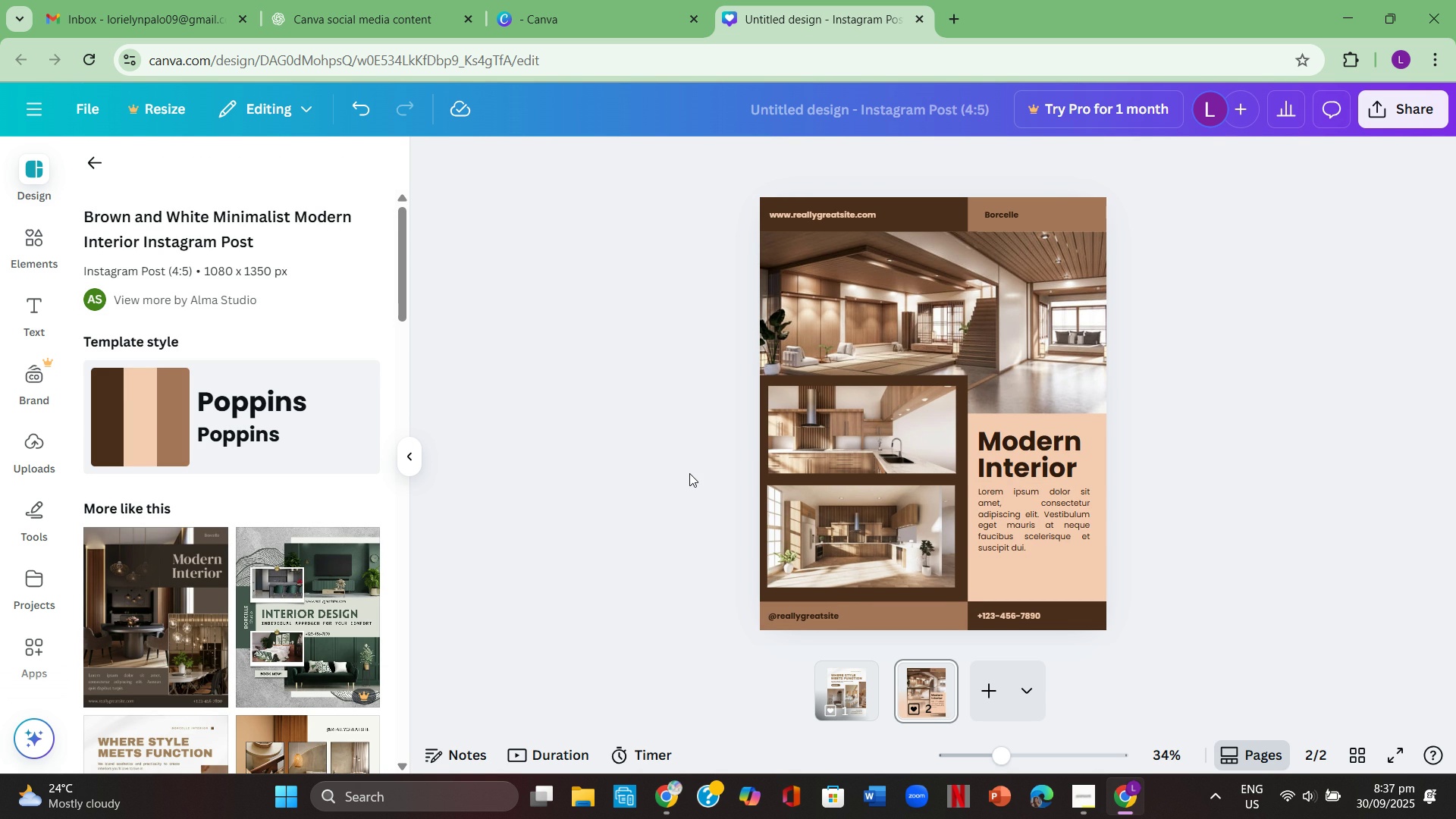 
left_click([852, 677])
 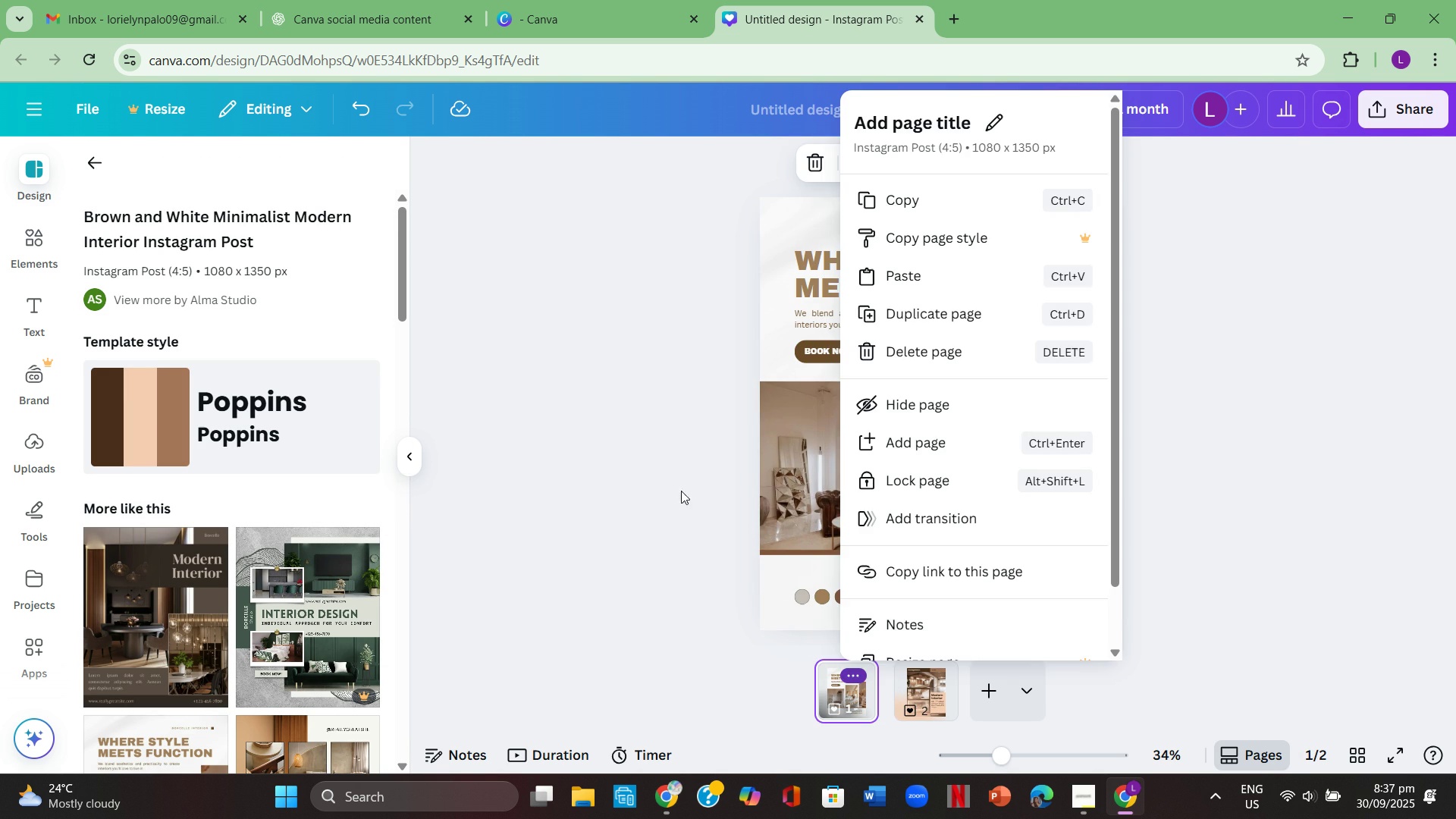 
left_click([662, 485])
 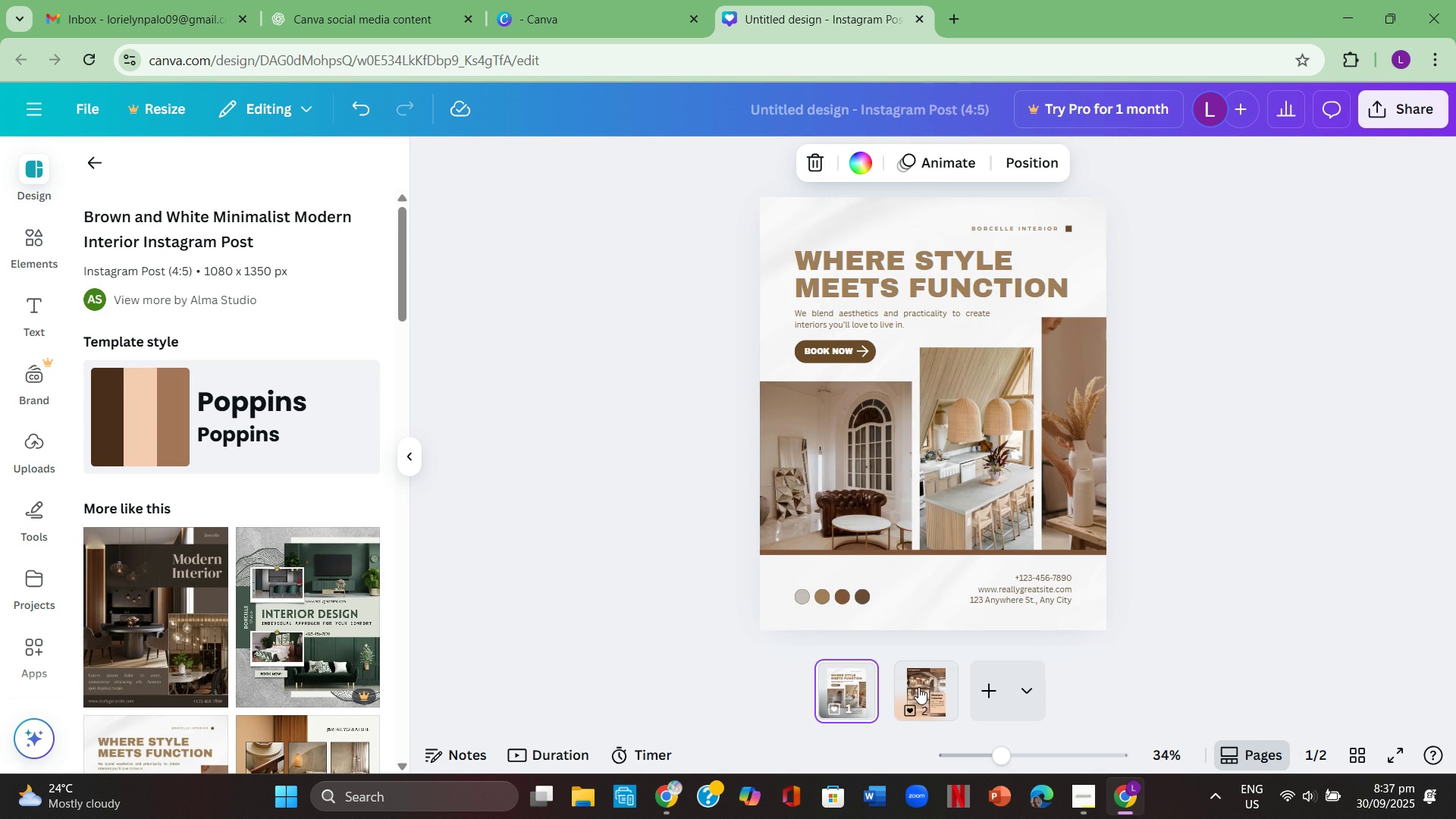 
left_click([918, 687])
 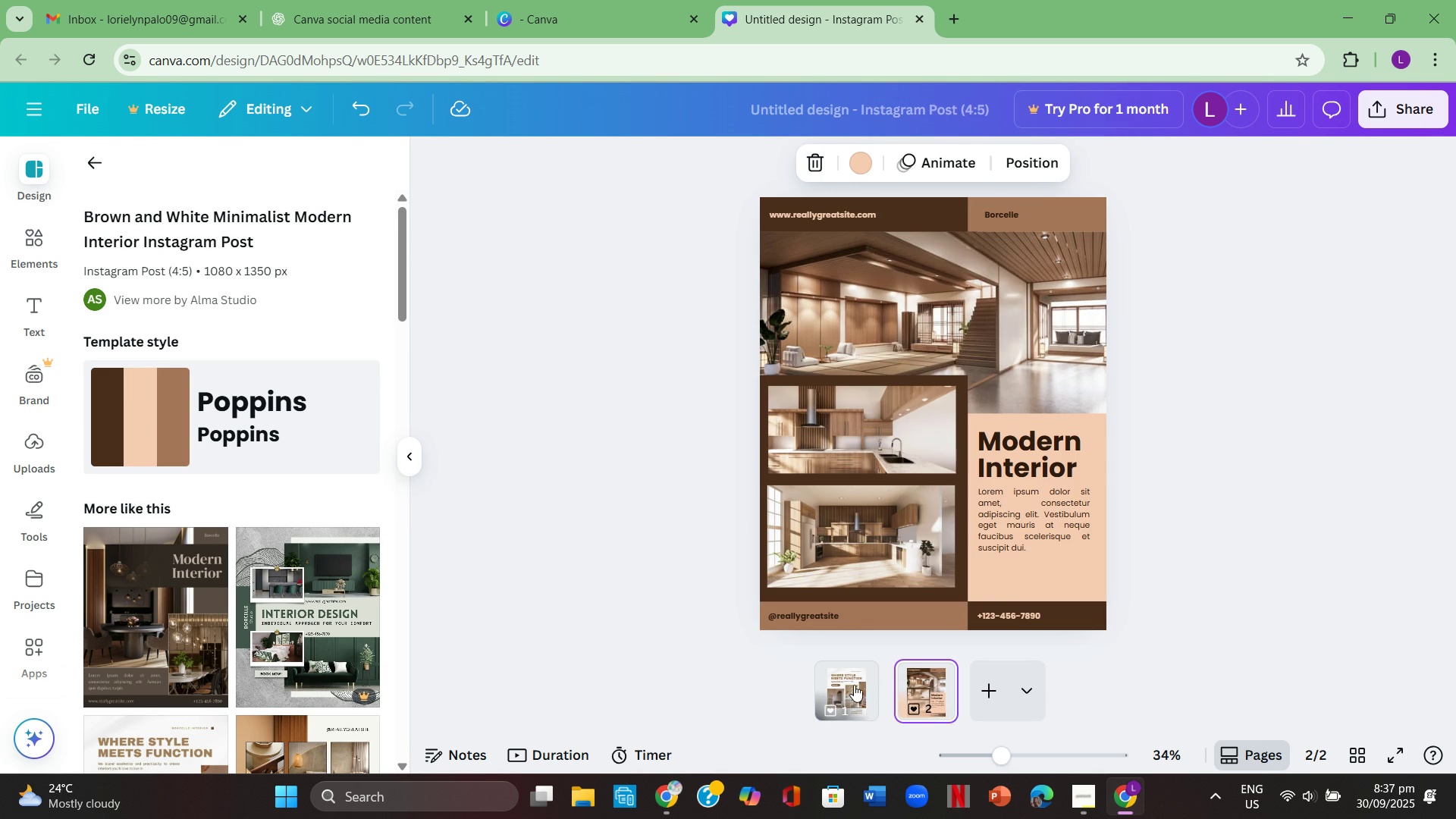 
left_click([849, 686])
 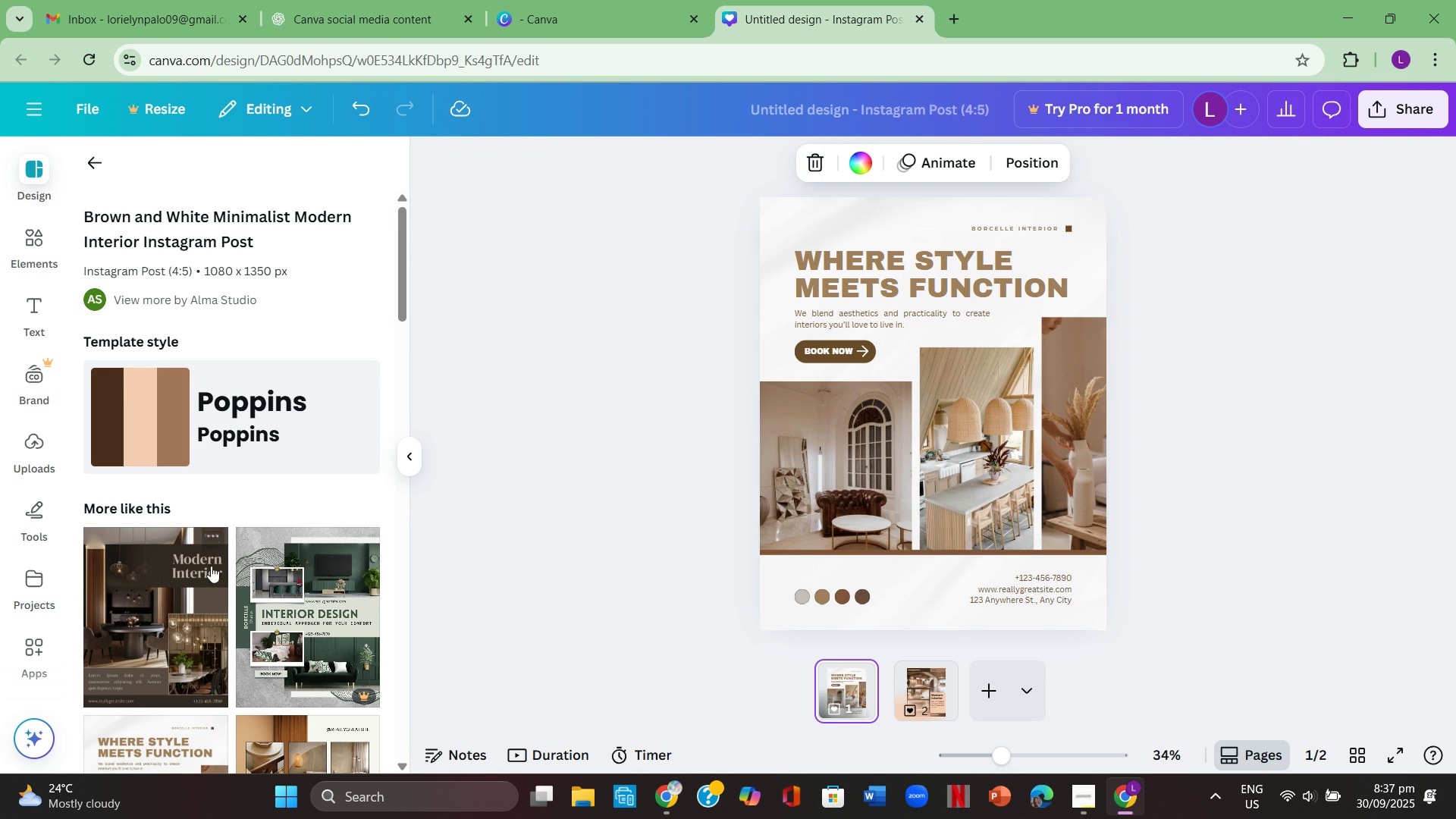 
scroll: coordinate [280, 571], scroll_direction: down, amount: 13.0
 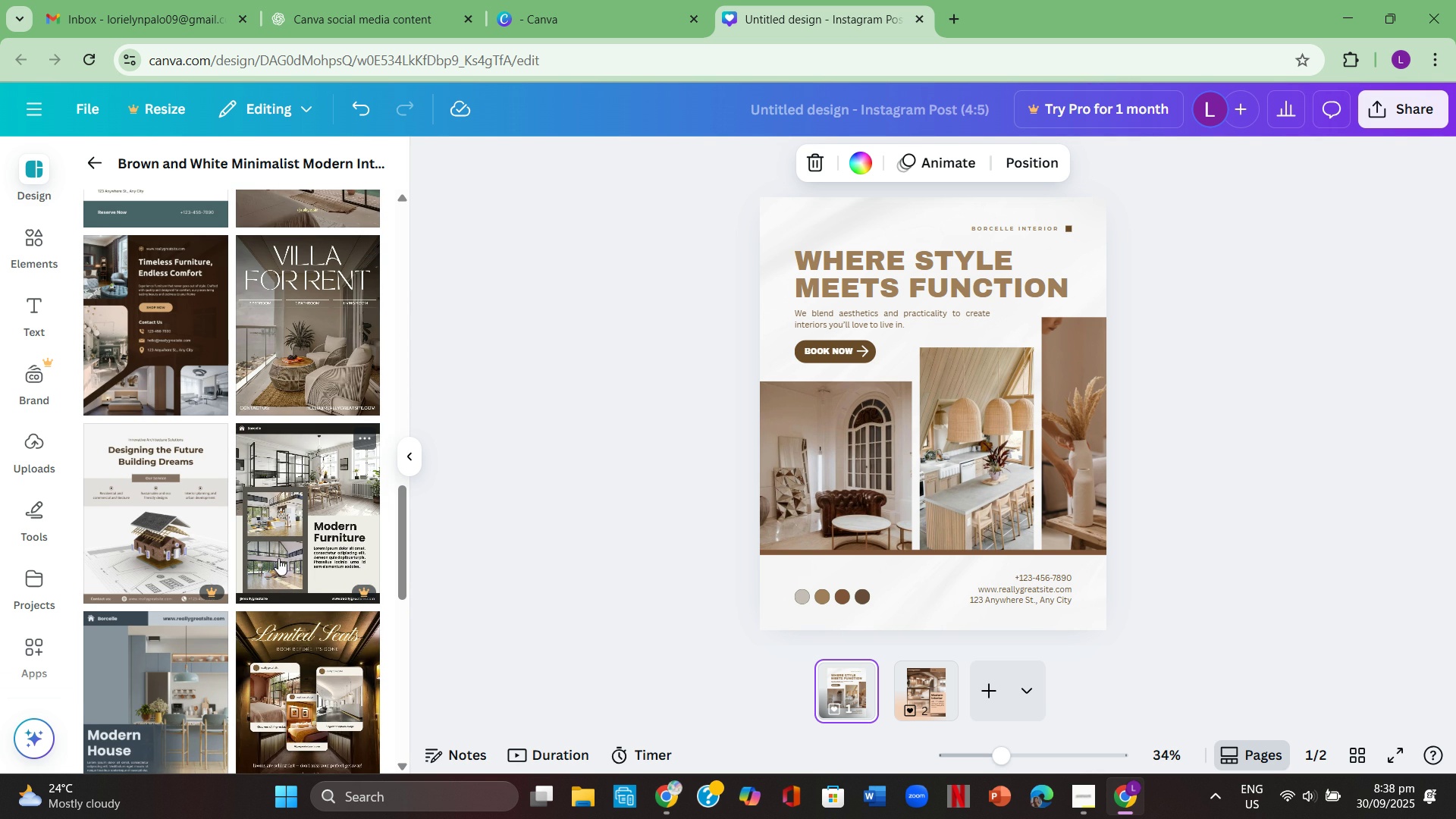 
scroll: coordinate [283, 522], scroll_direction: down, amount: 8.0
 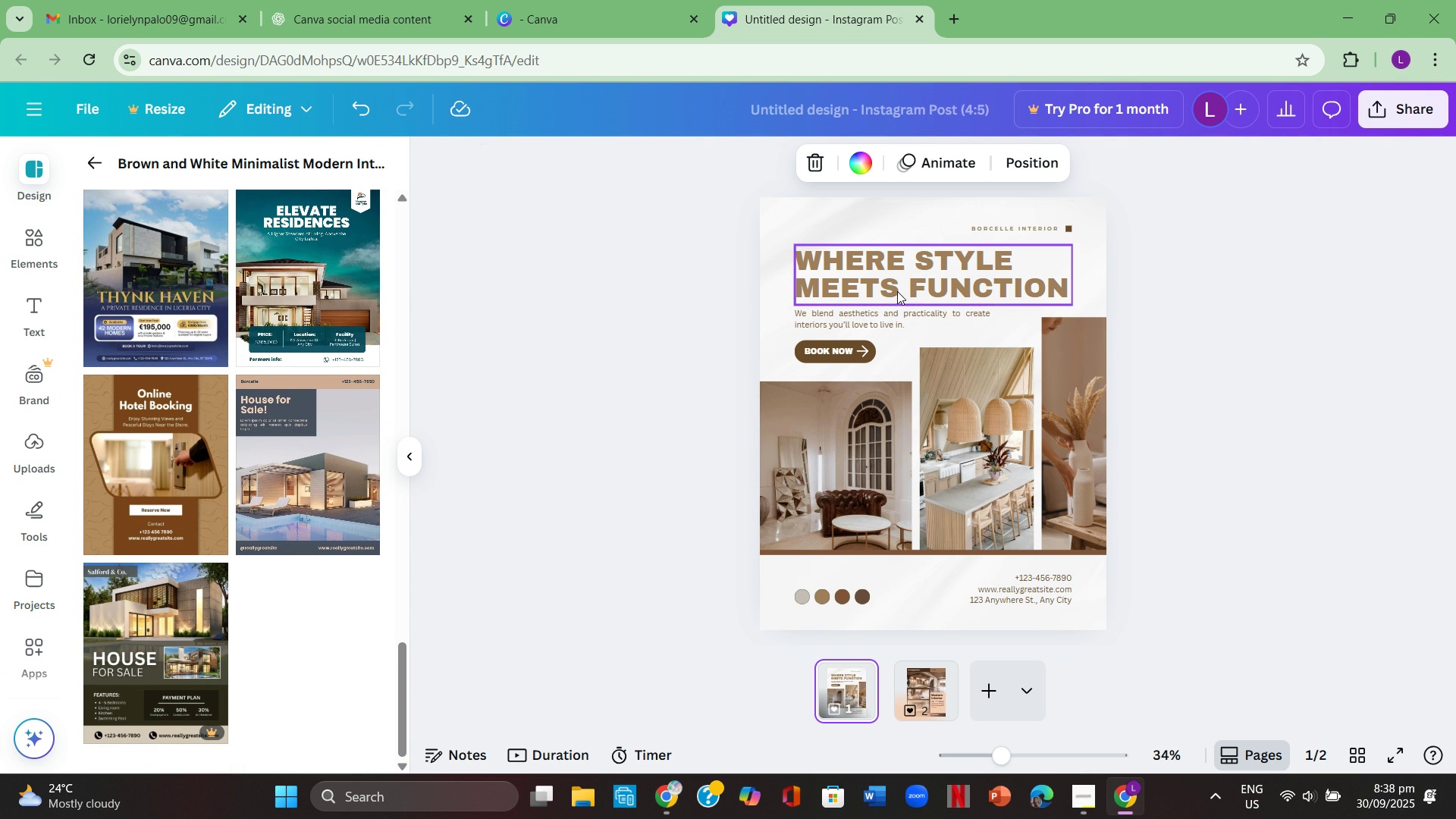 
double_click([899, 291])
 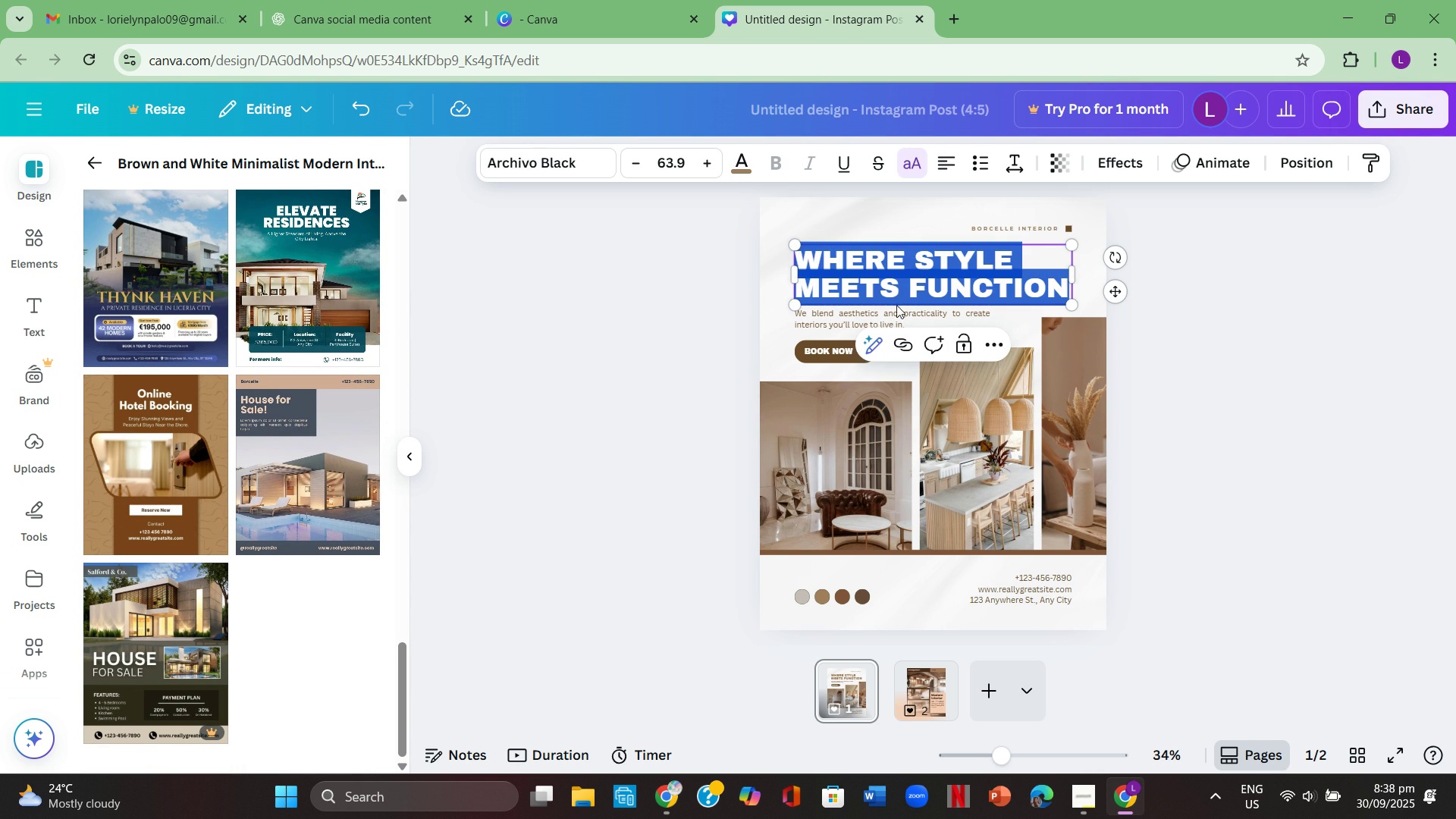 
key(Backspace)
 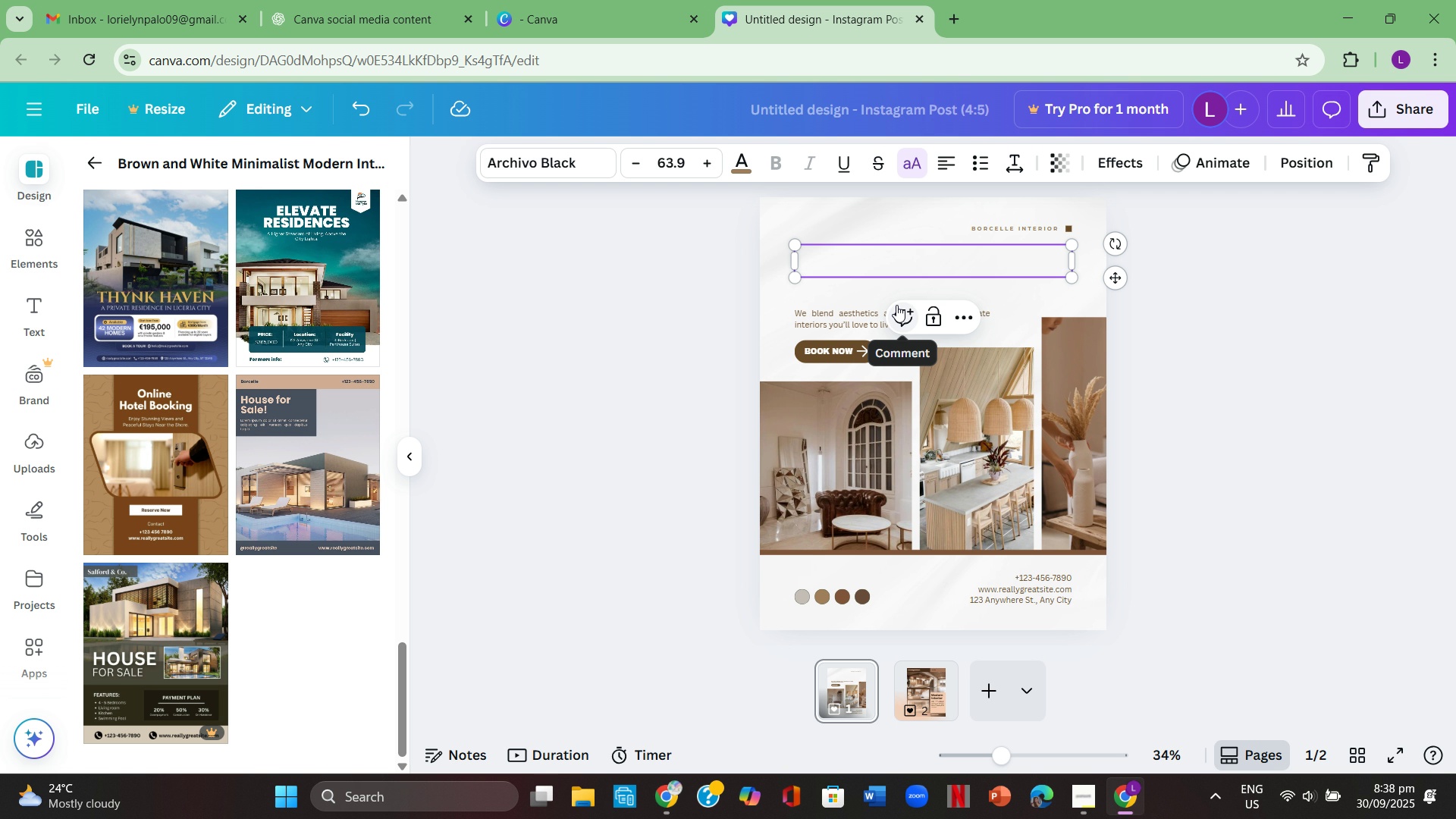 
wait(19.79)
 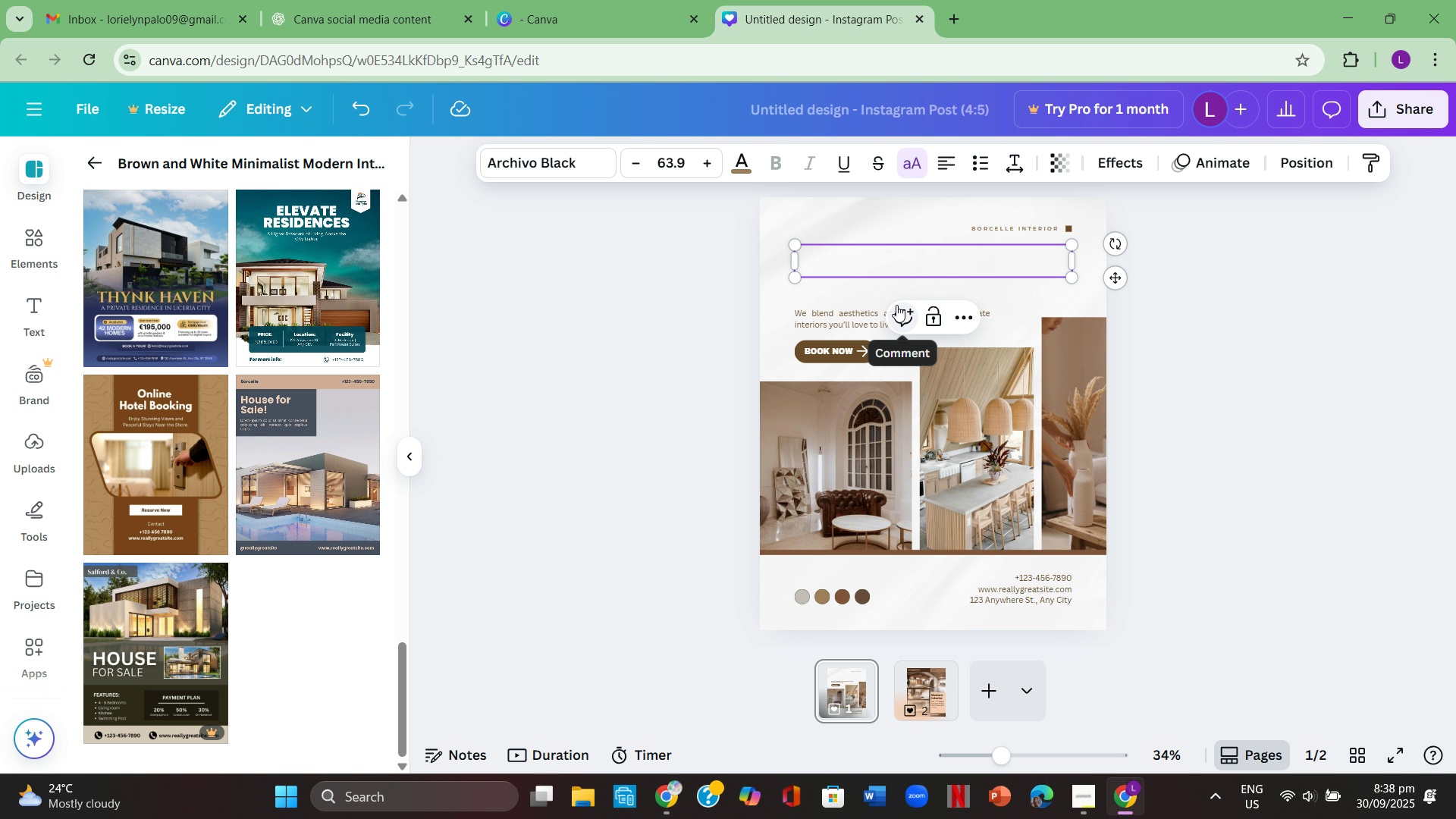 
left_click([853, 255])
 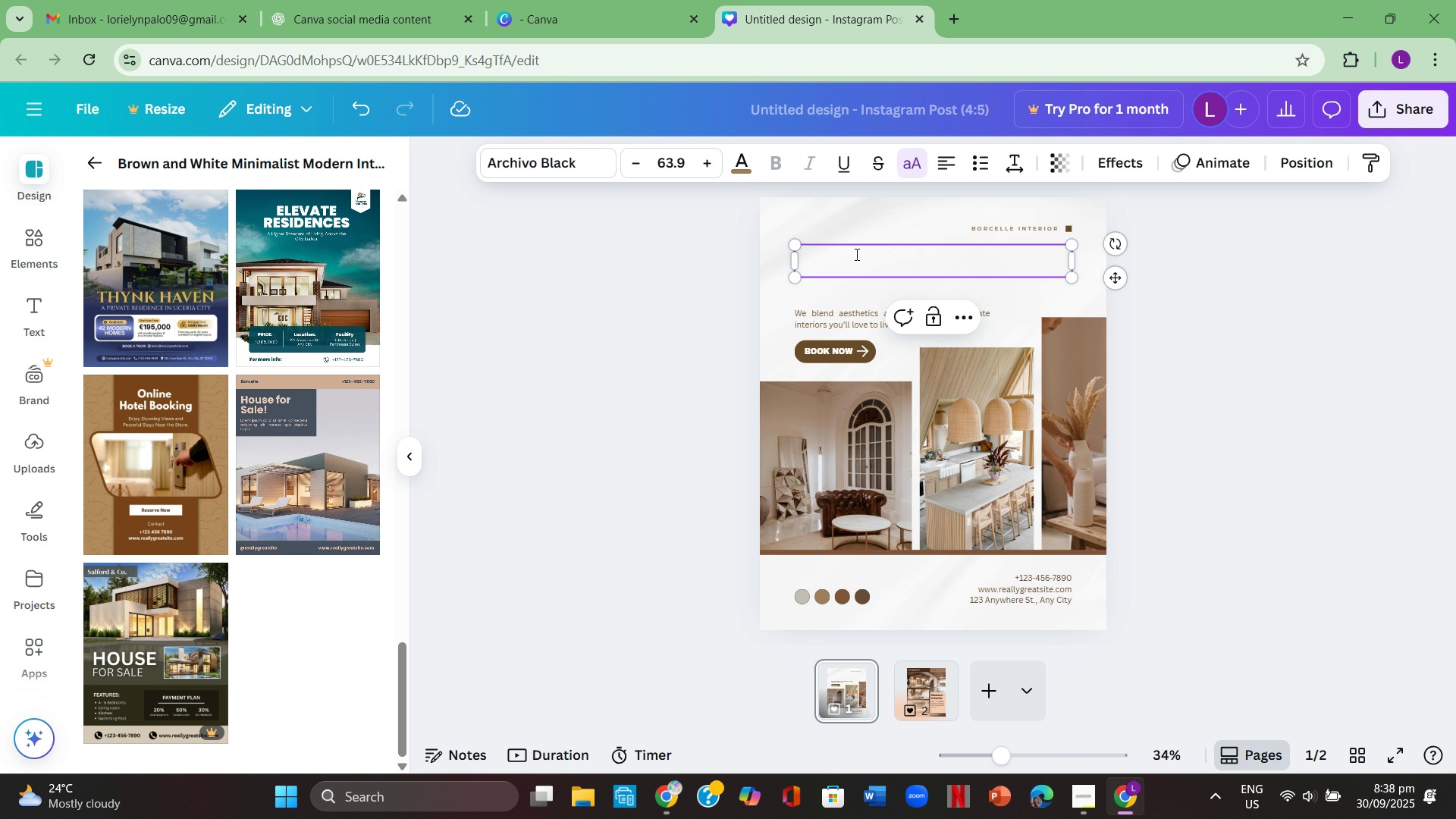 
left_click([856, 254])
 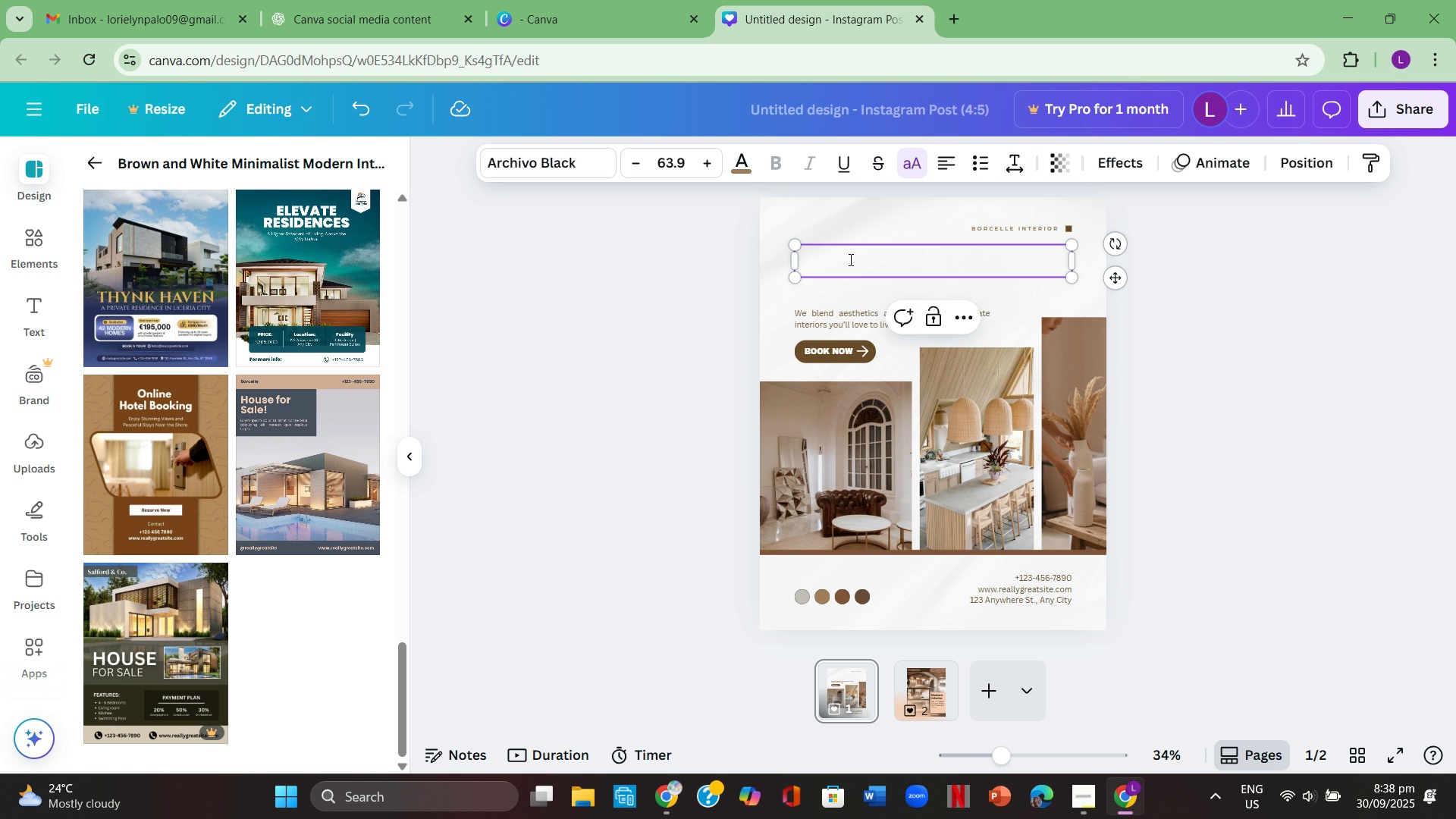 
wait(26.71)
 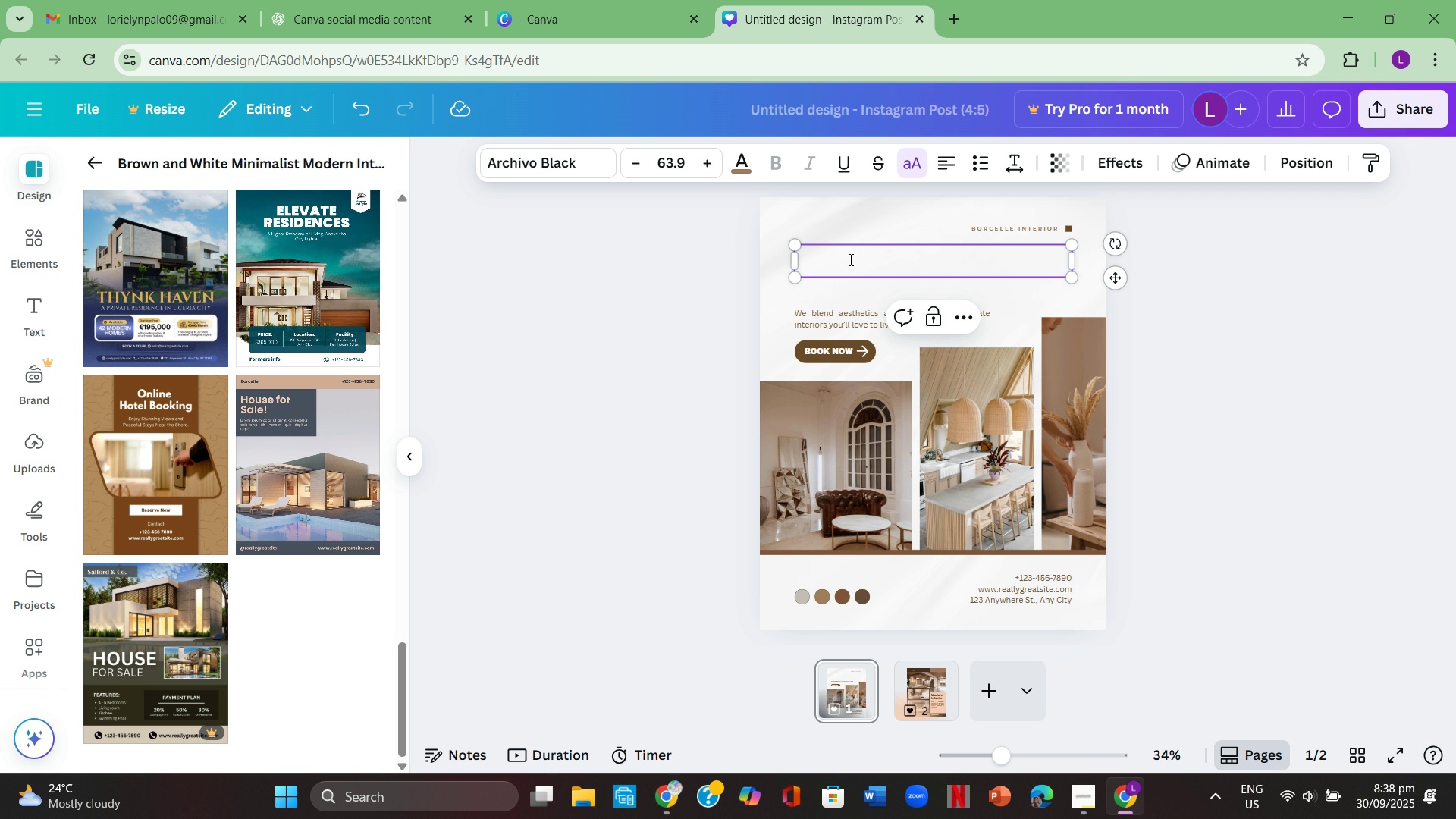 
left_click([990, 256])
 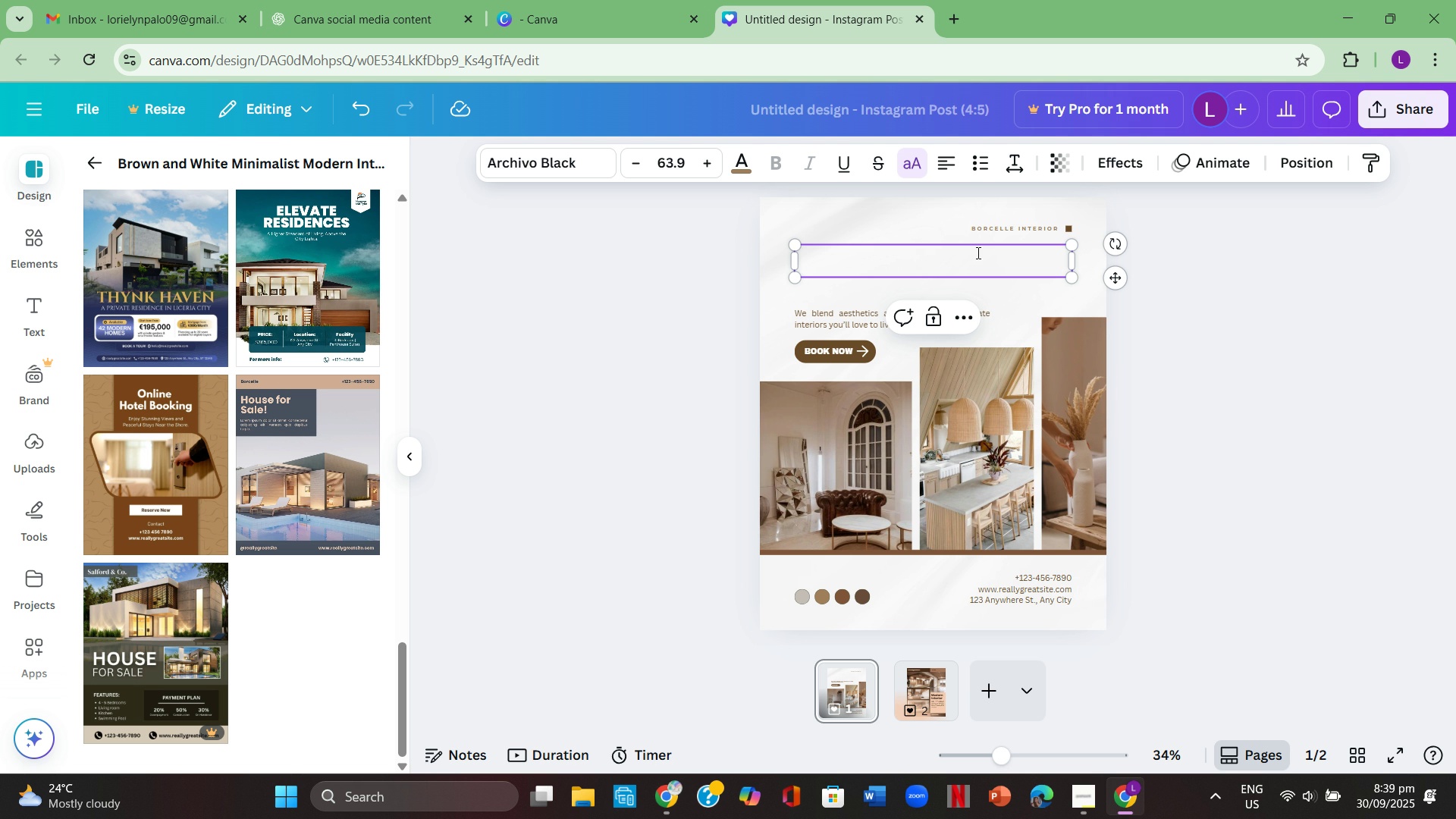 
type(Home )